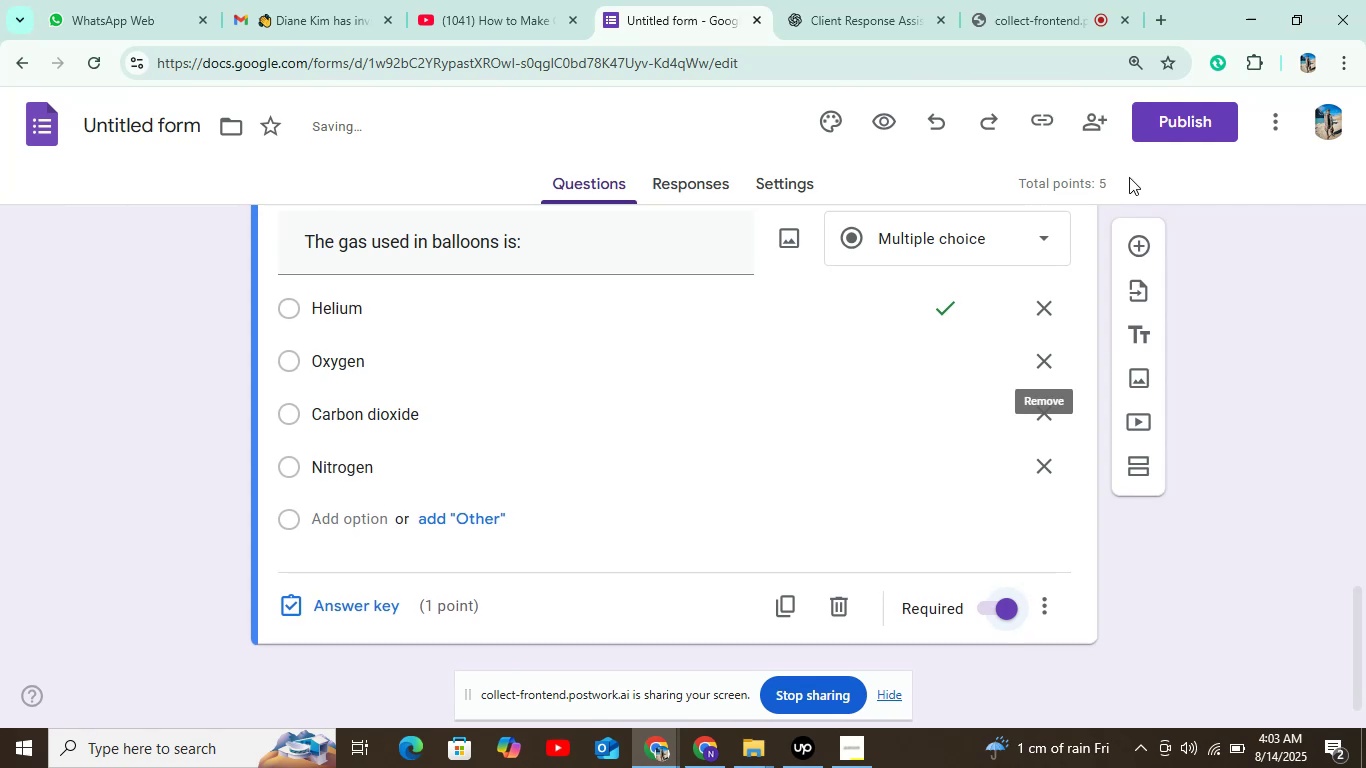 
left_click([1179, 112])
 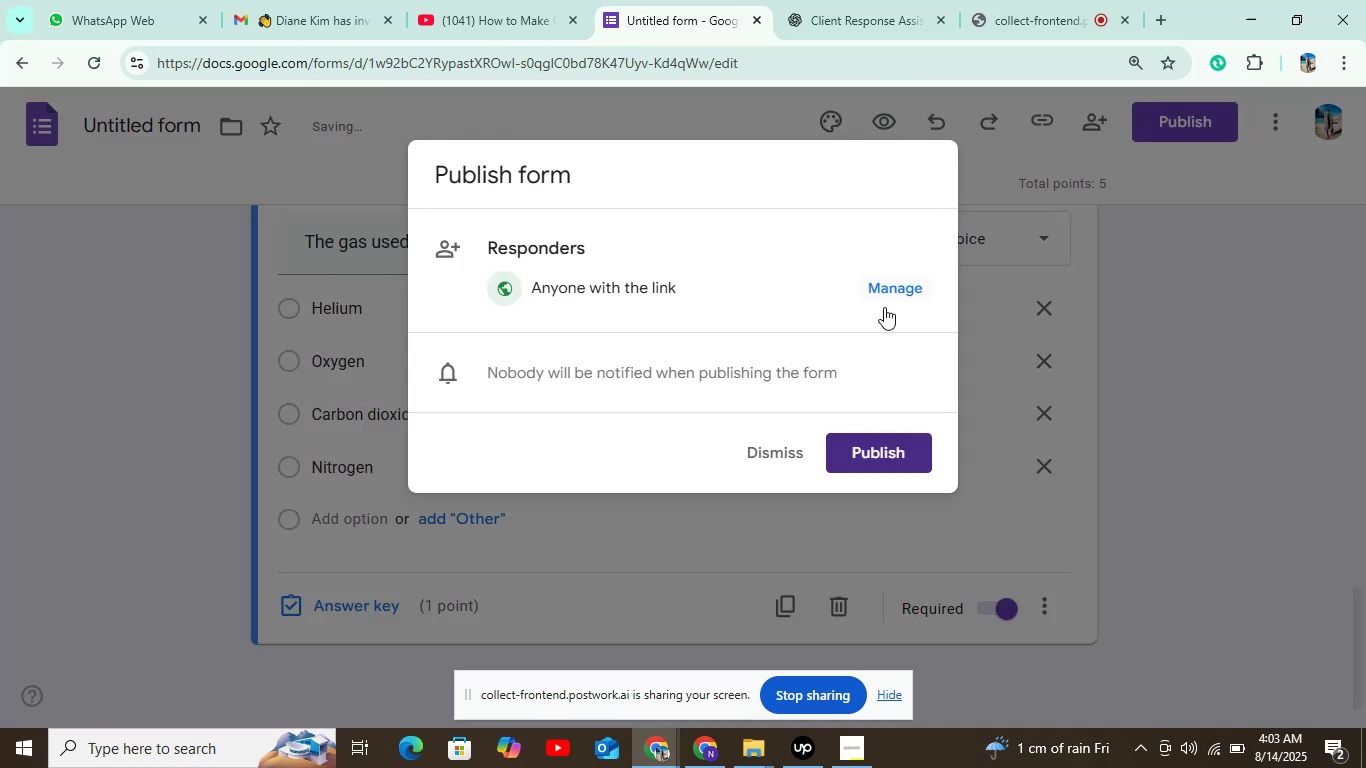 
left_click([856, 444])
 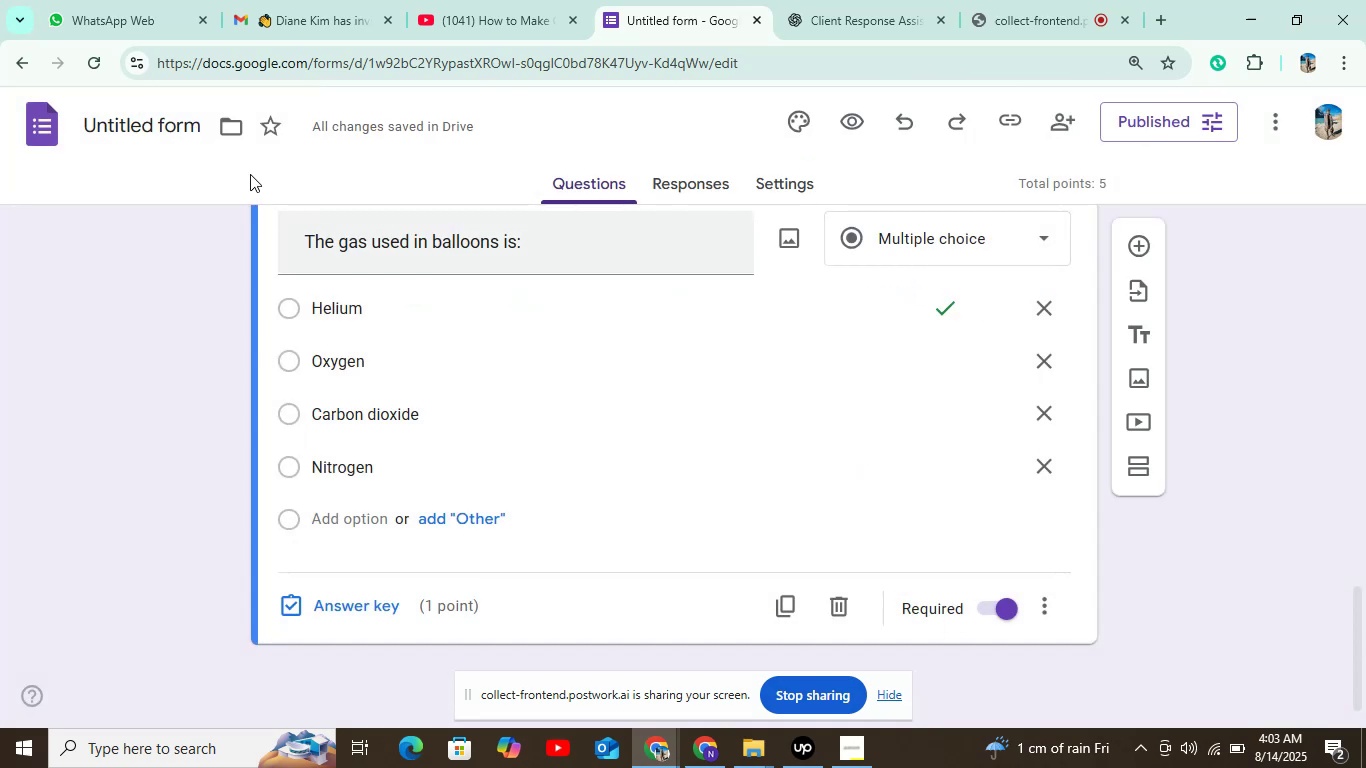 
left_click([46, 112])
 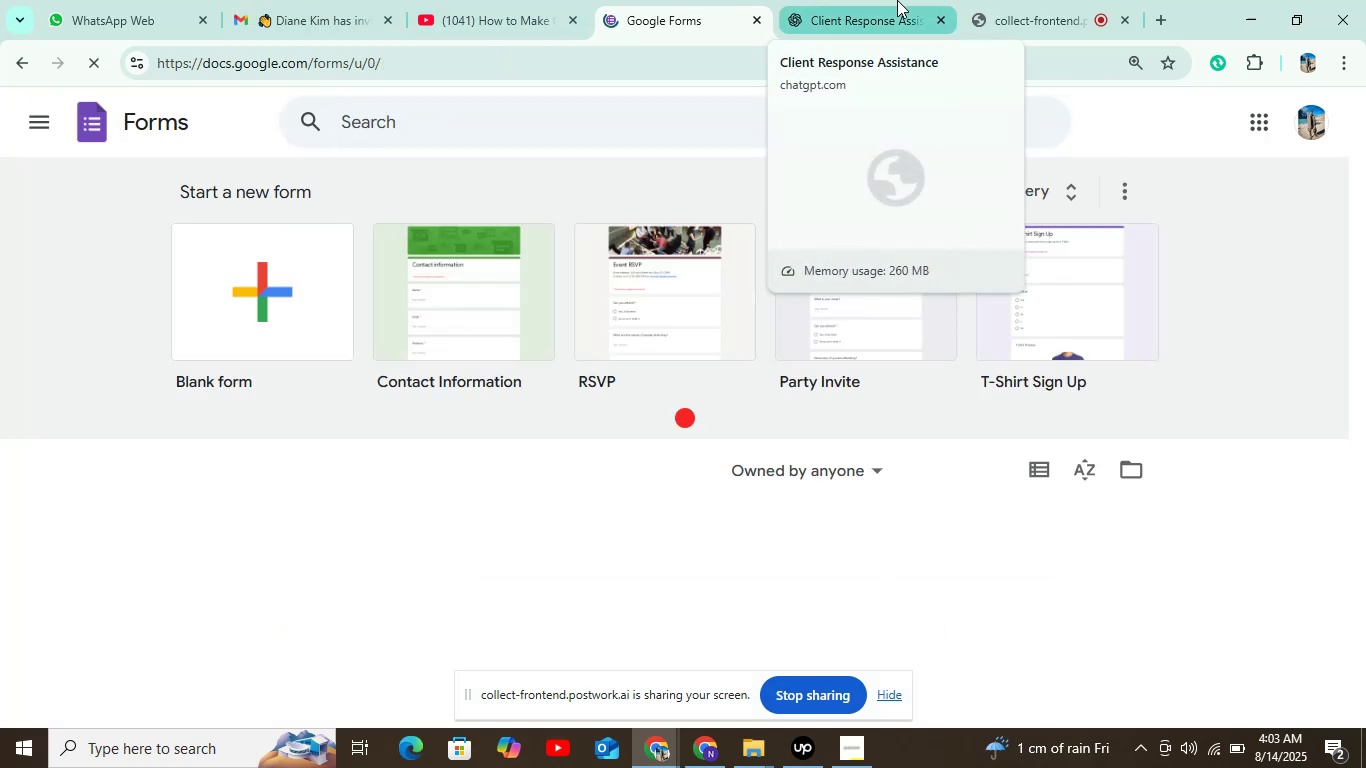 
left_click([314, 311])
 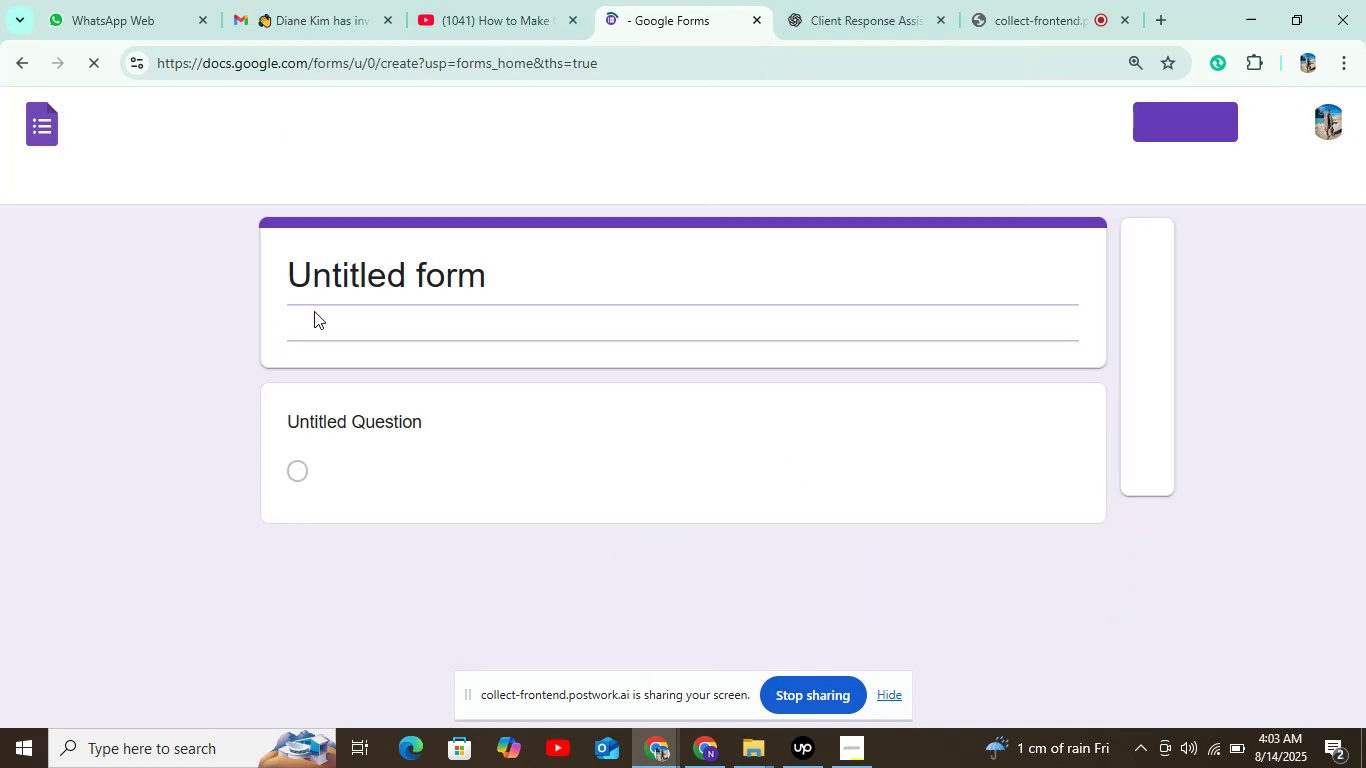 
left_click([847, 0])
 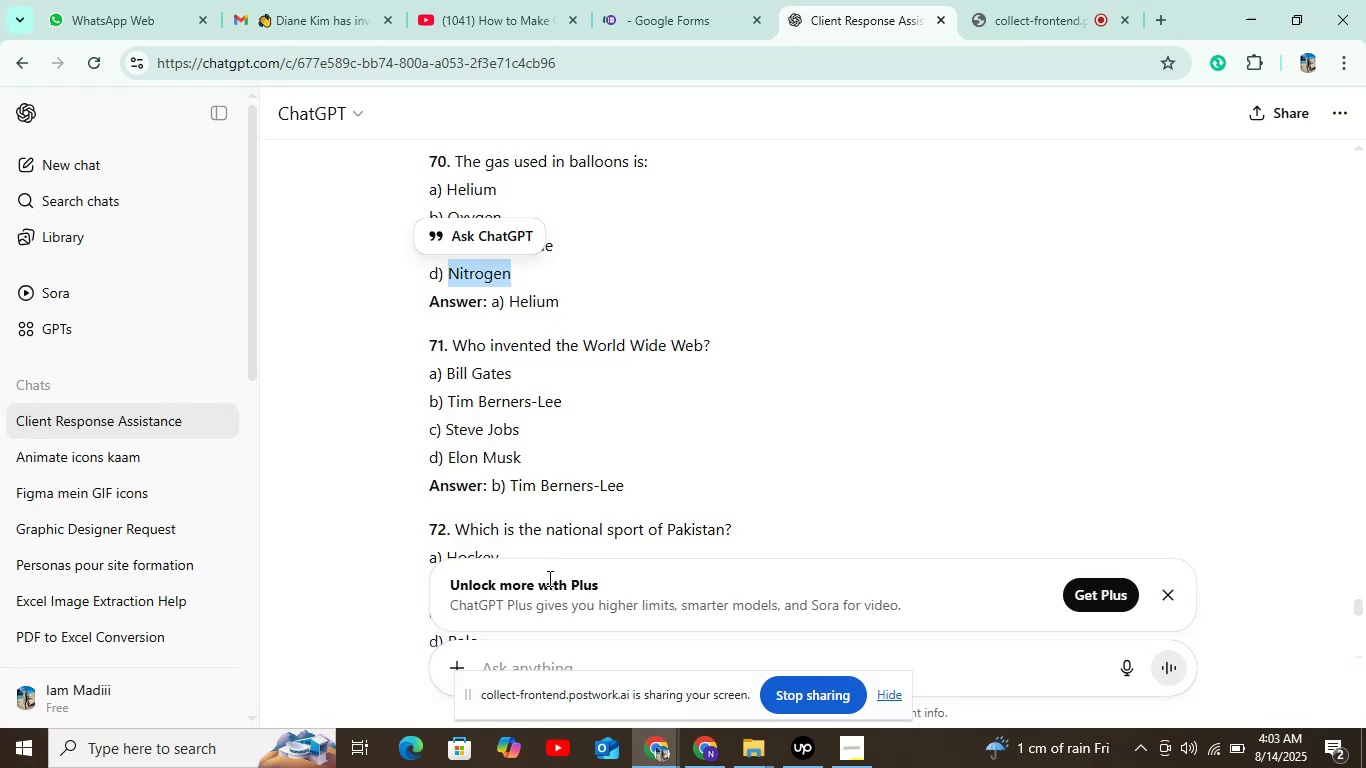 
left_click_drag(start_coordinate=[450, 344], to_coordinate=[725, 356])
 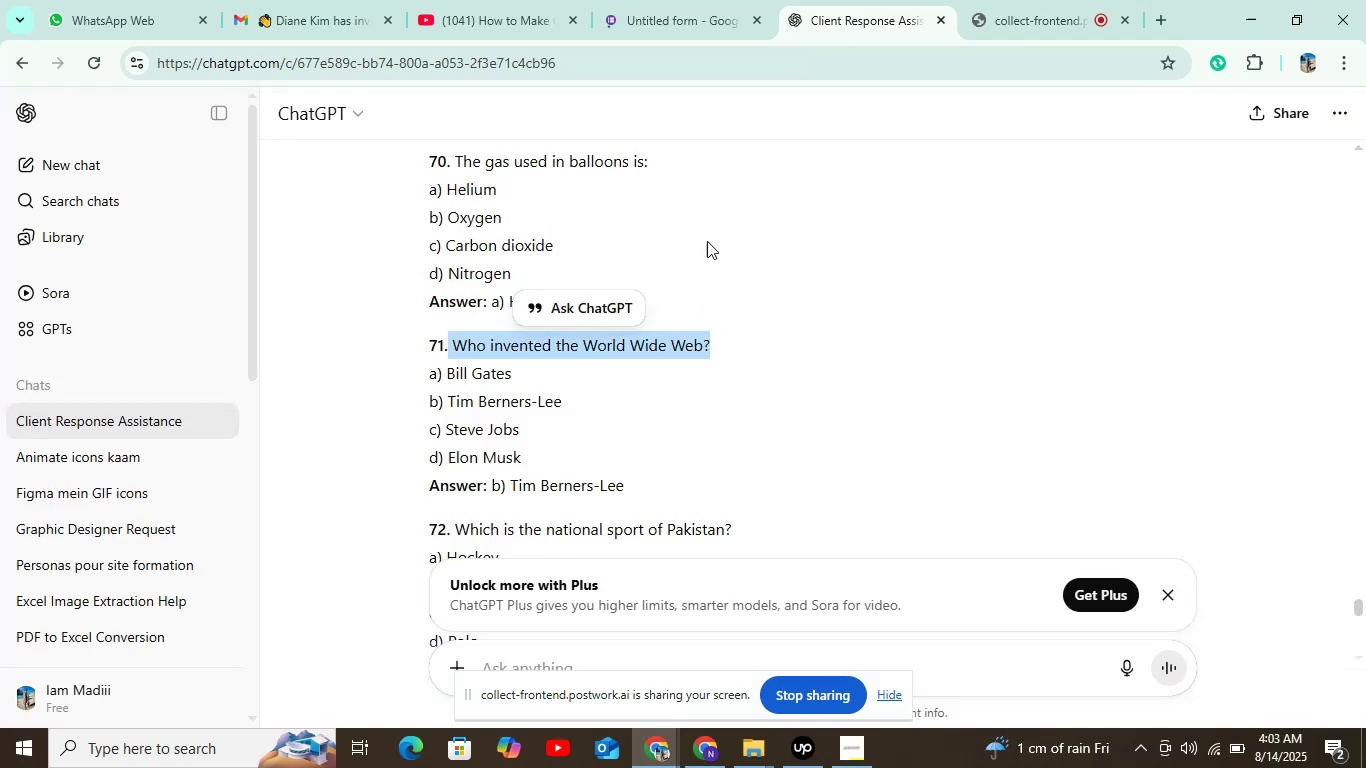 
key(Control+C)
 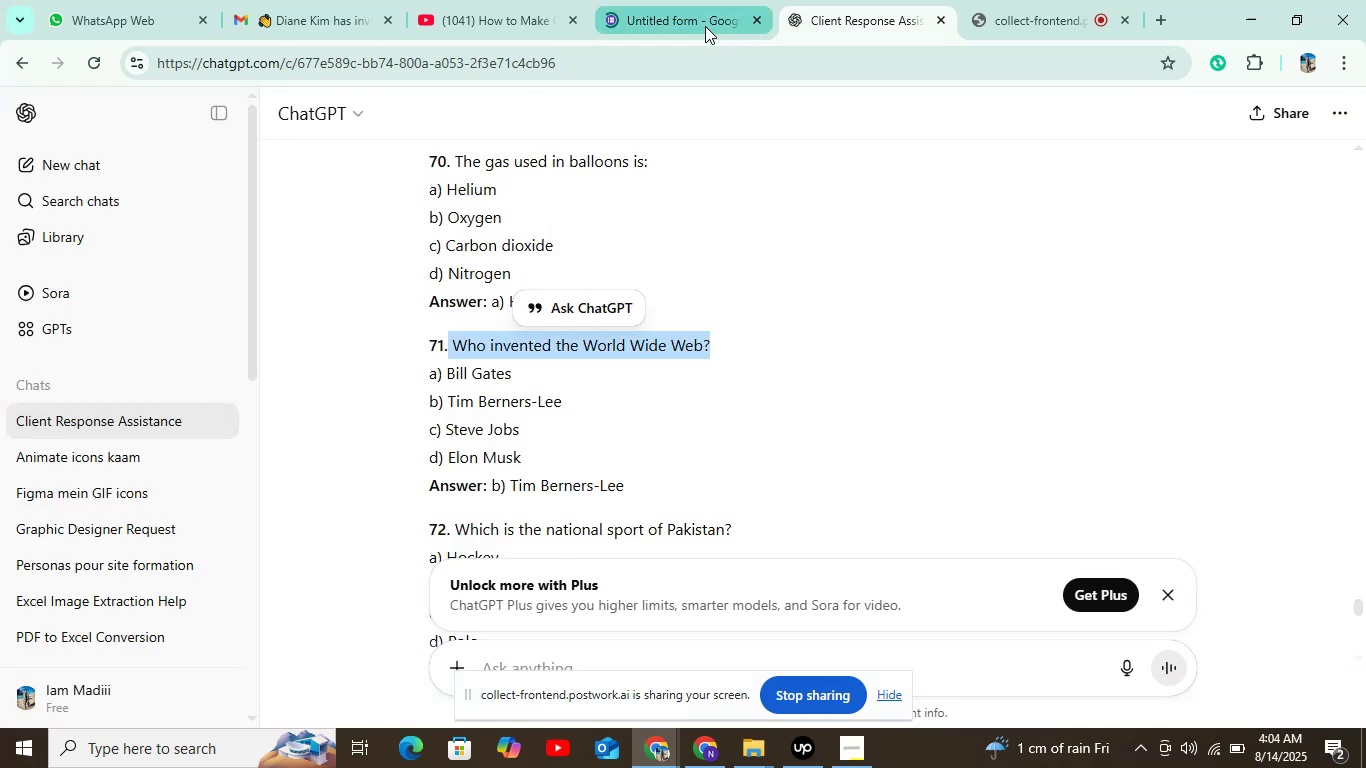 
left_click([705, 20])
 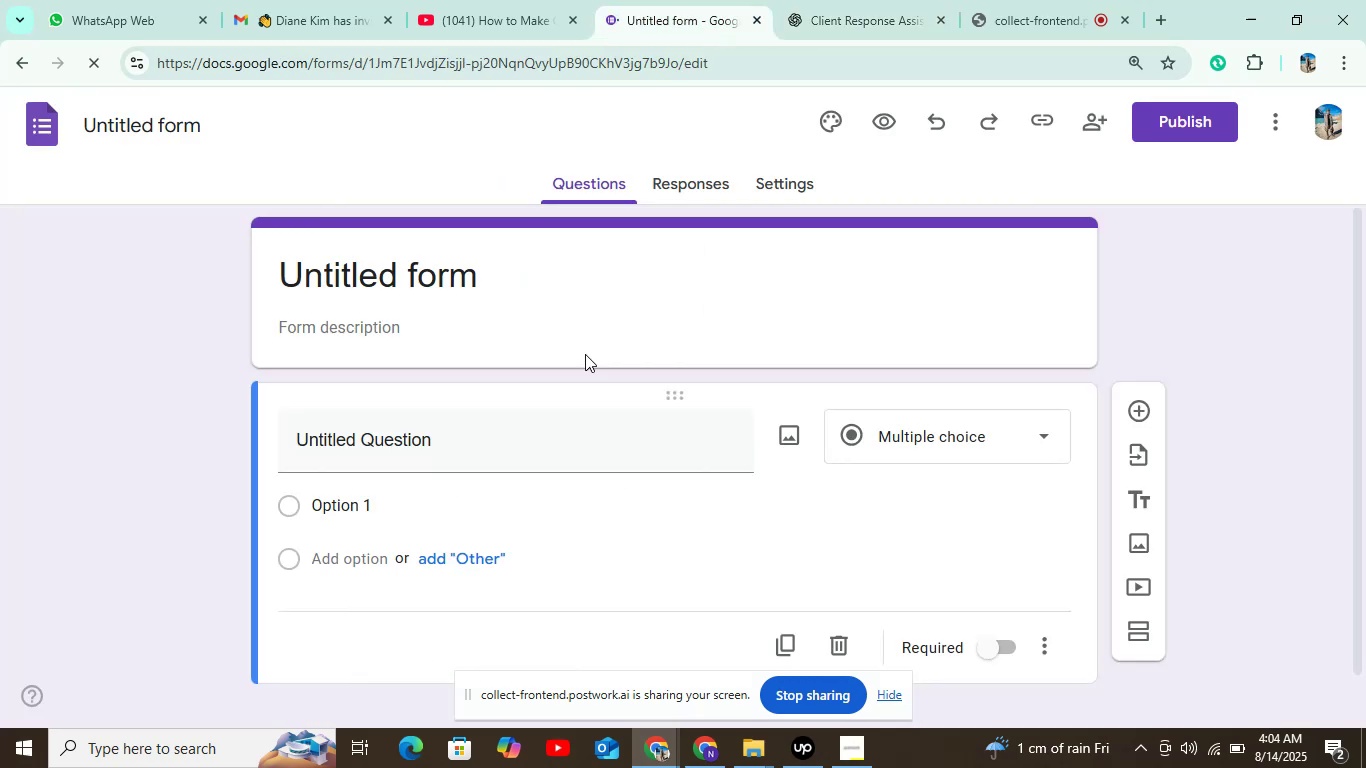 
hold_key(key=ControlLeft, duration=0.55)
 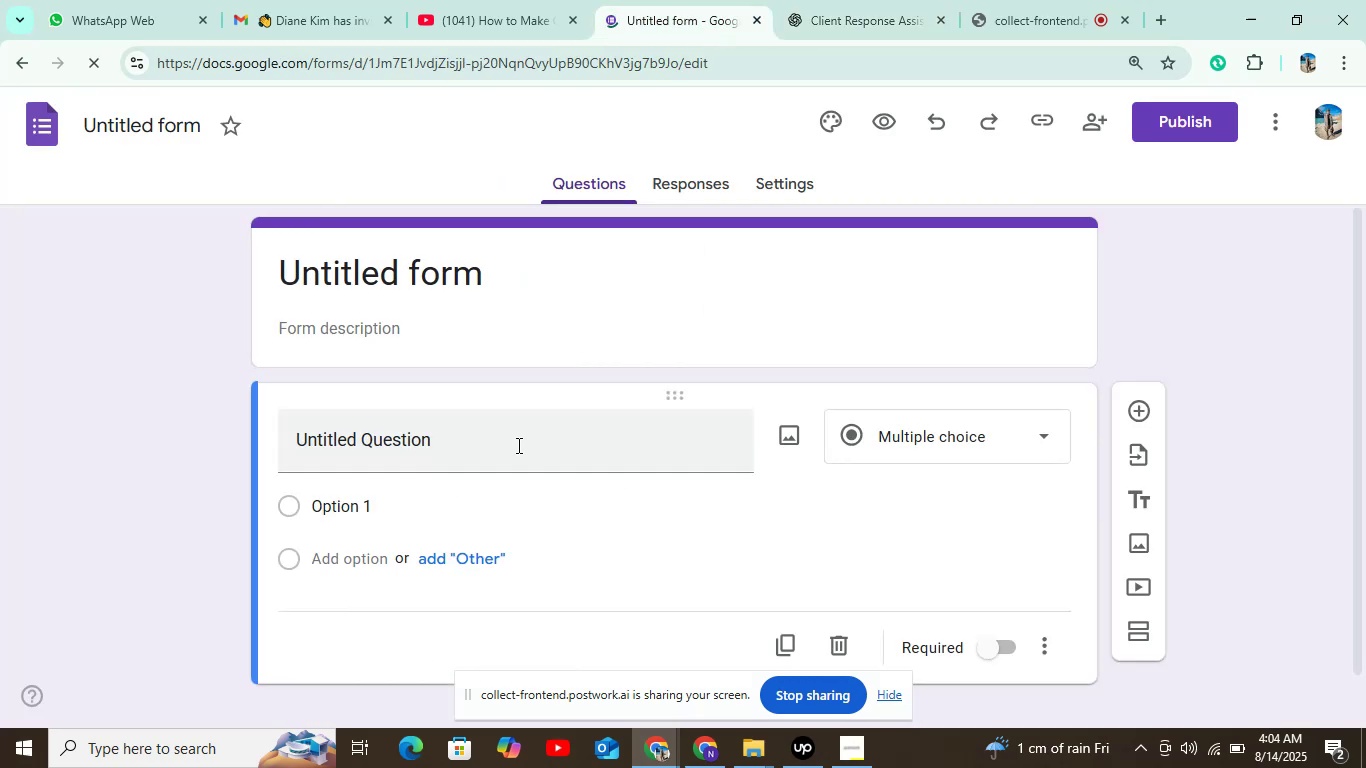 
left_click([517, 445])
 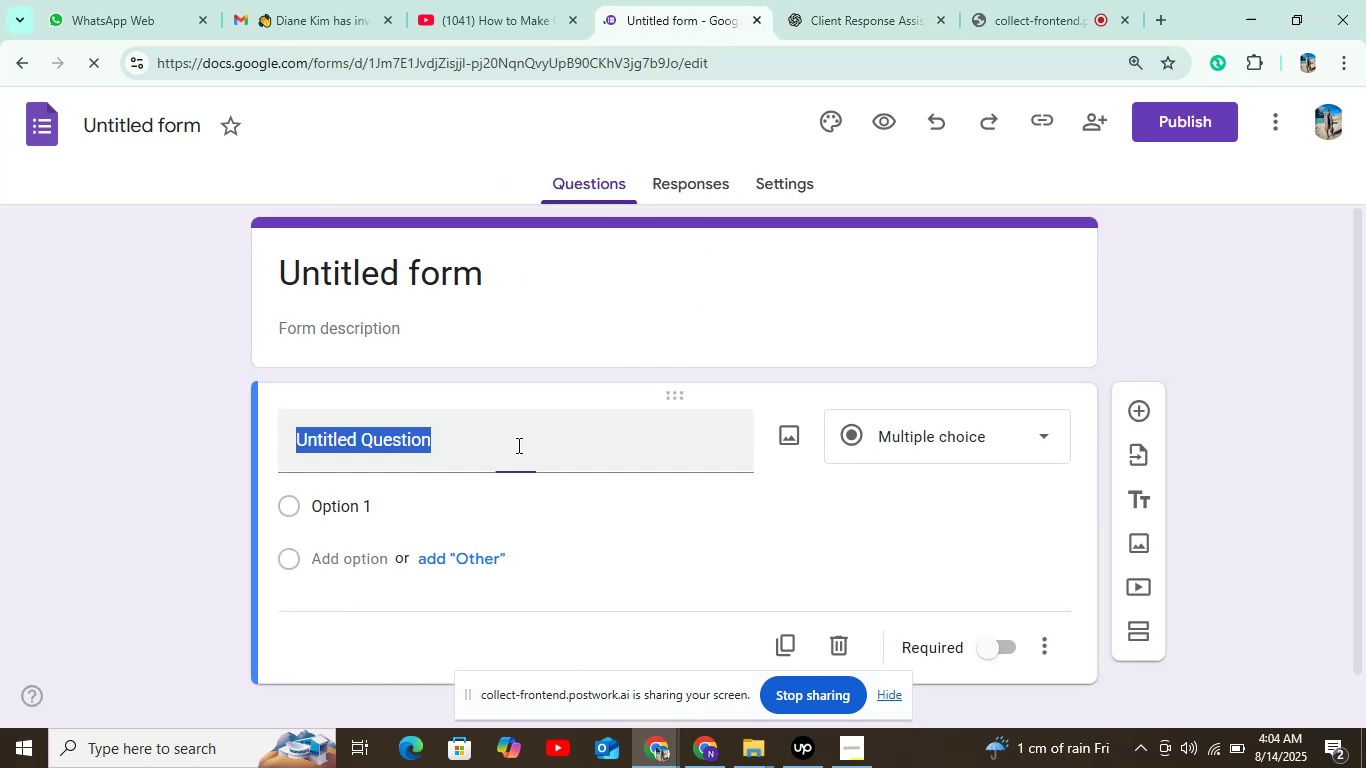 
hold_key(key=ControlLeft, duration=0.66)
 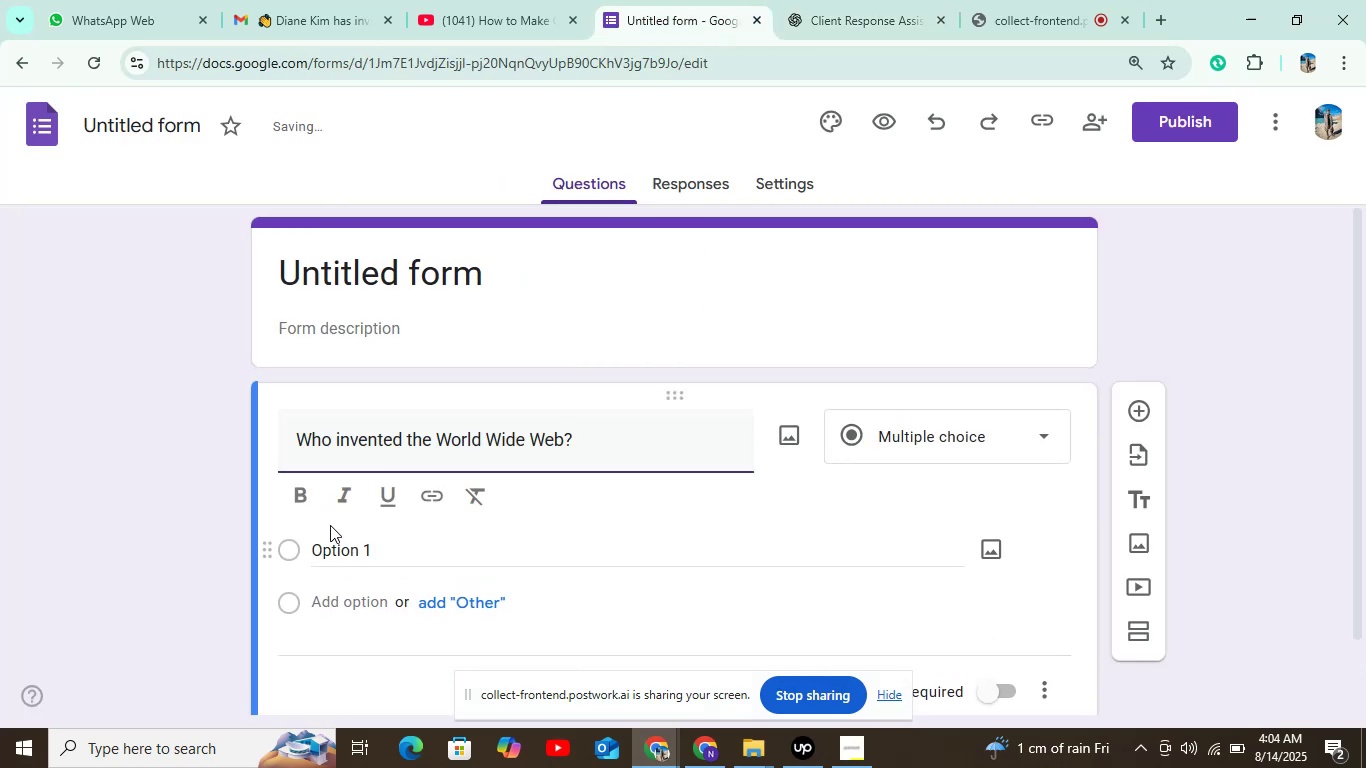 
left_click([315, 545])
 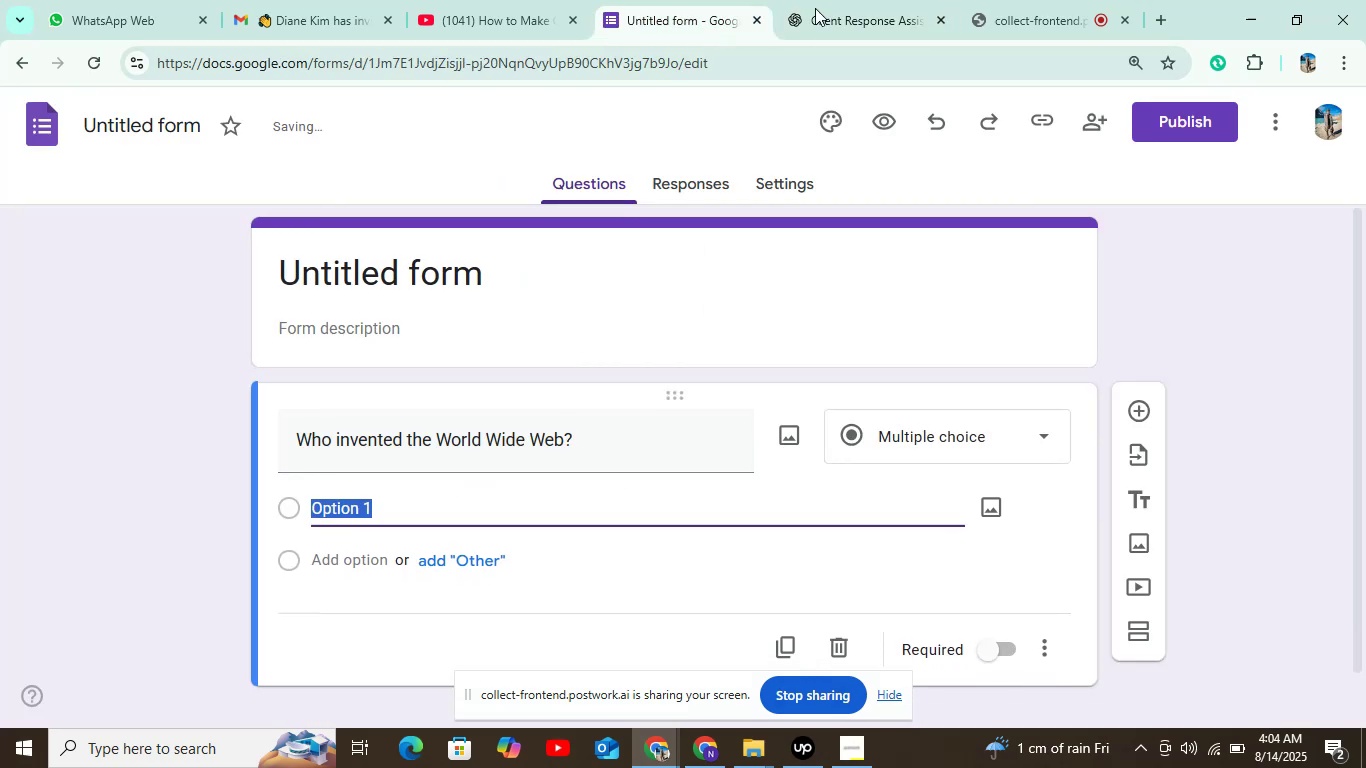 
left_click([855, 0])
 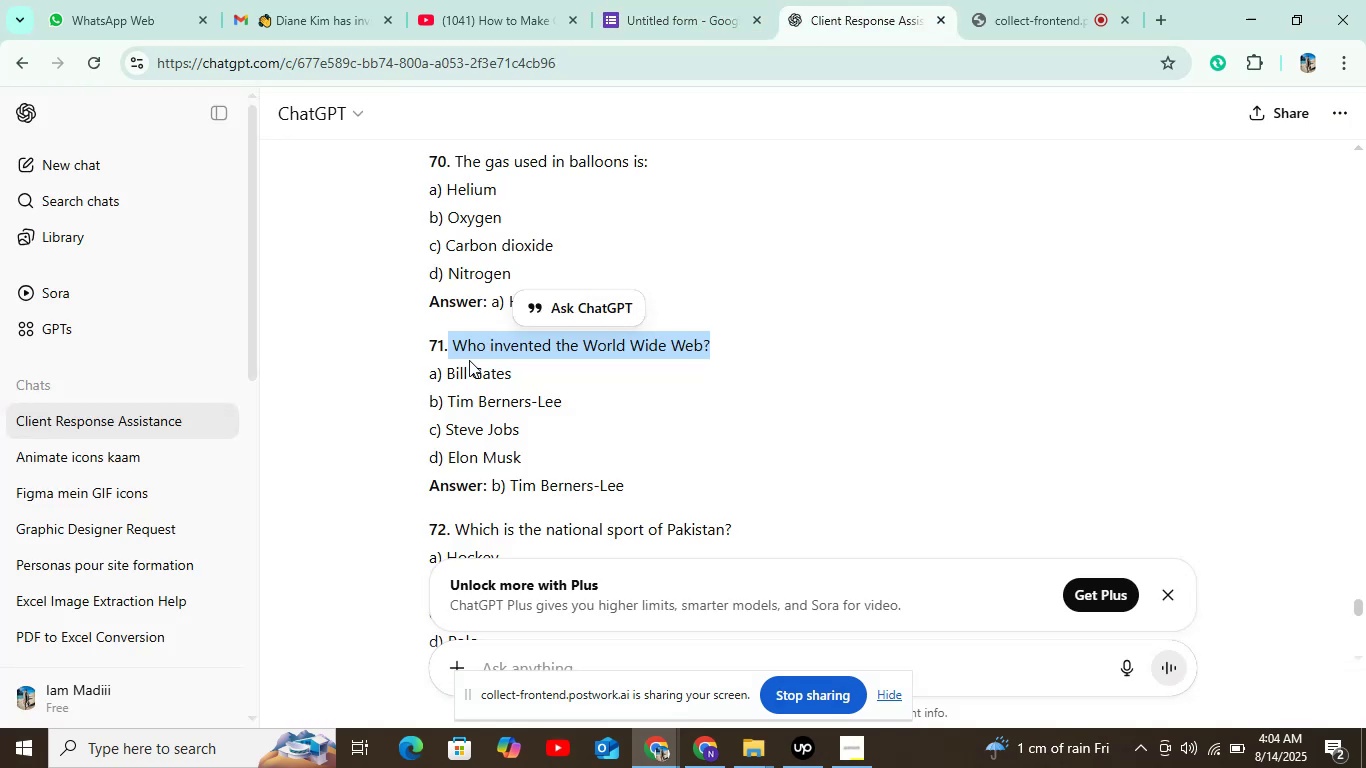 
double_click([469, 375])
 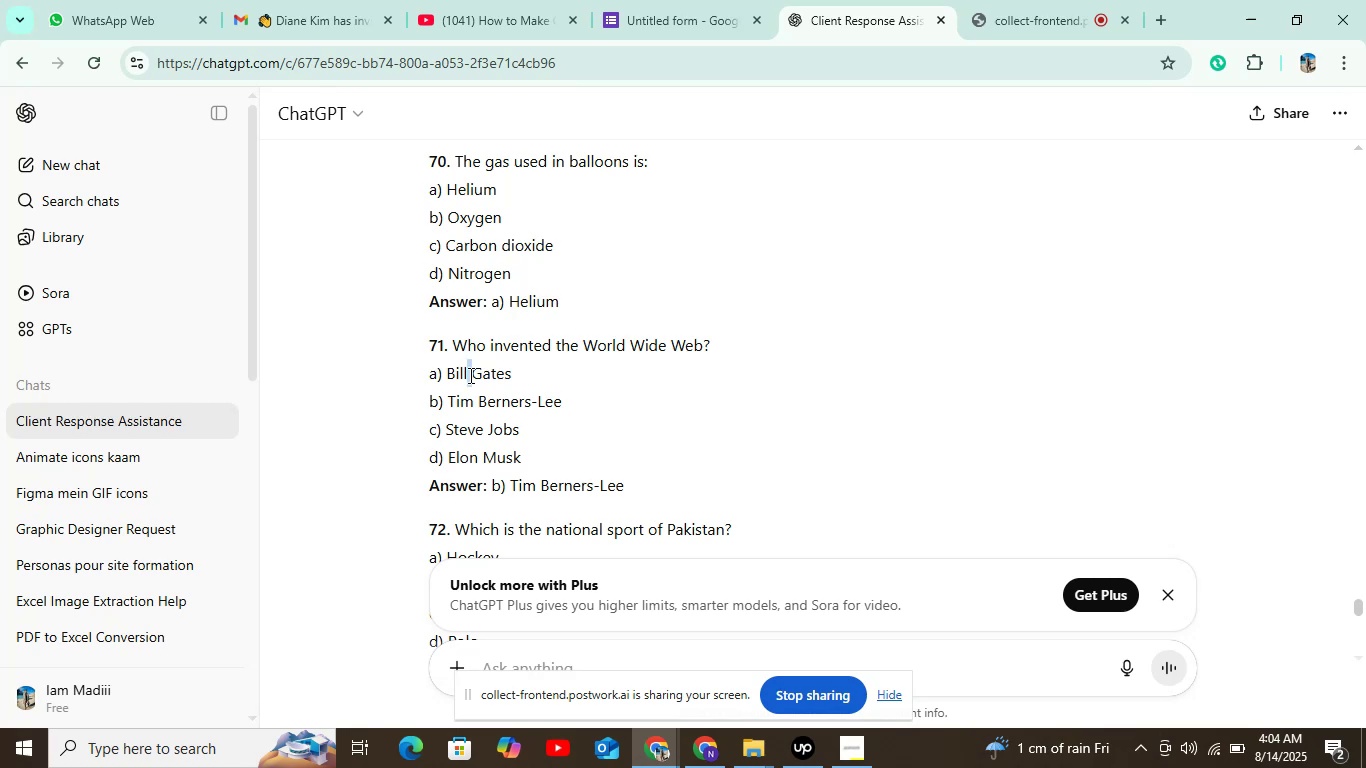 
left_click_drag(start_coordinate=[525, 374], to_coordinate=[446, 378])
 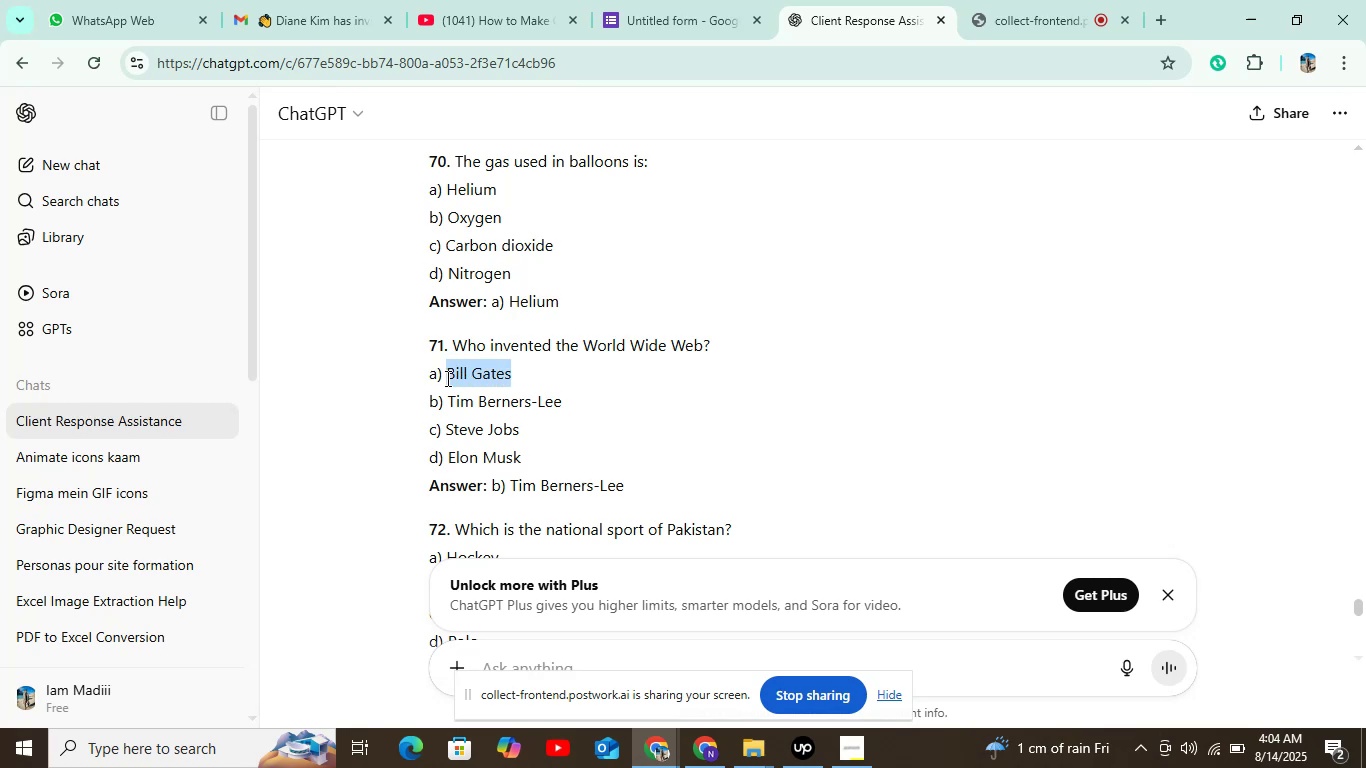 
key(Control+C)
 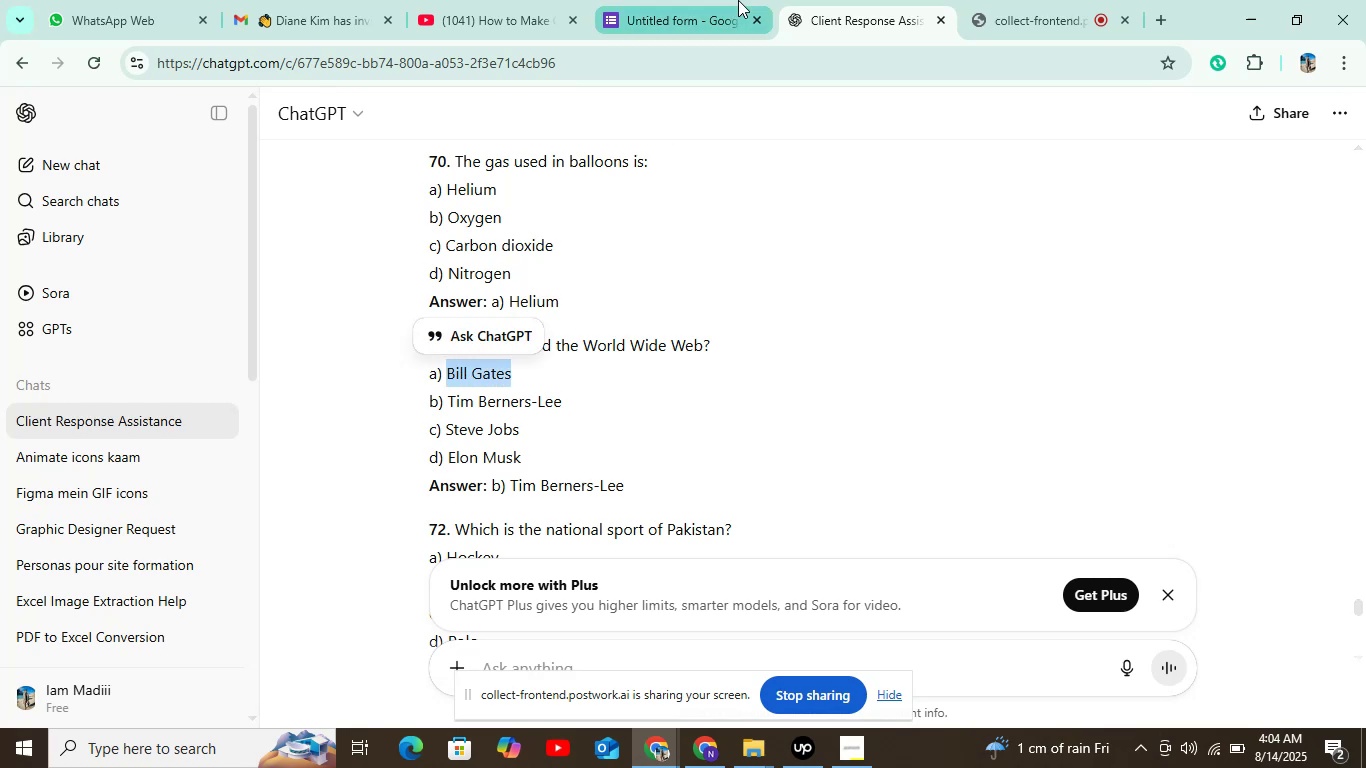 
left_click([702, 6])
 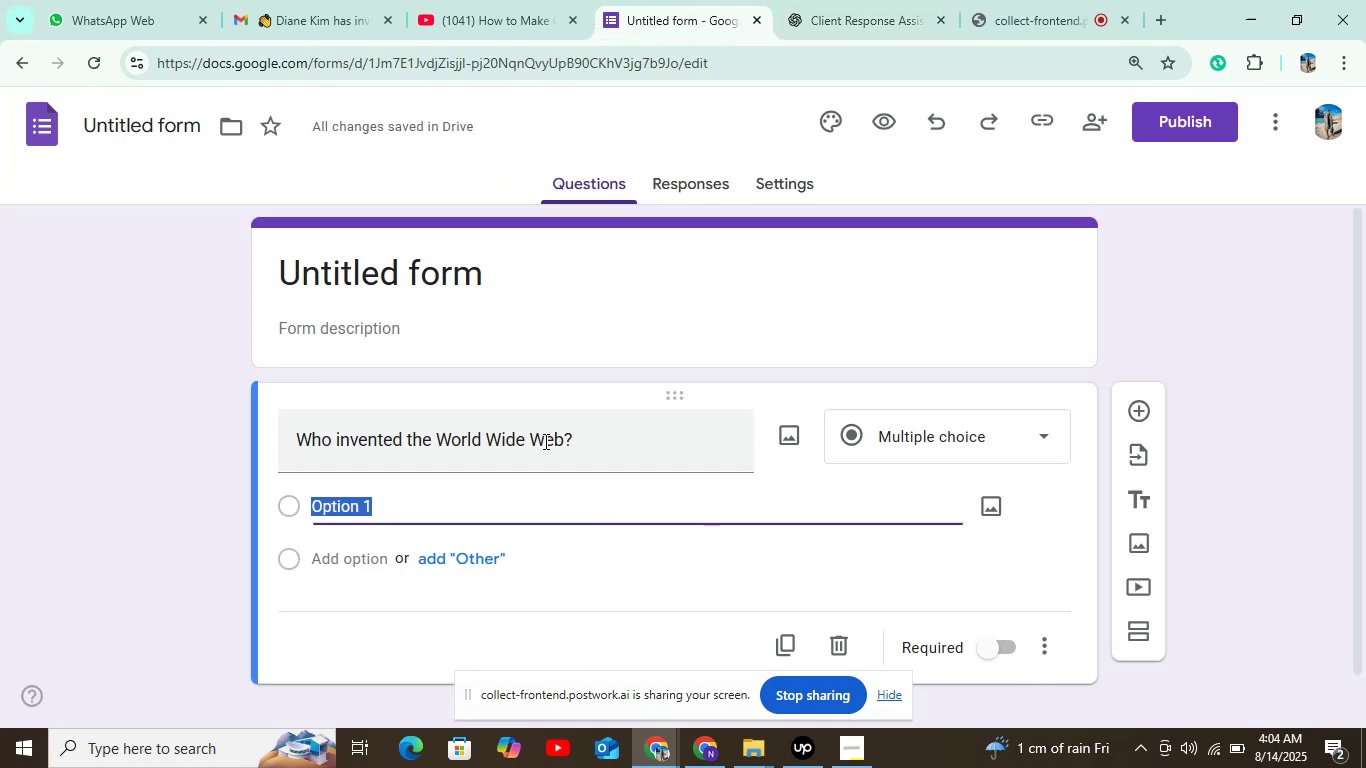 
key(Control+V)
 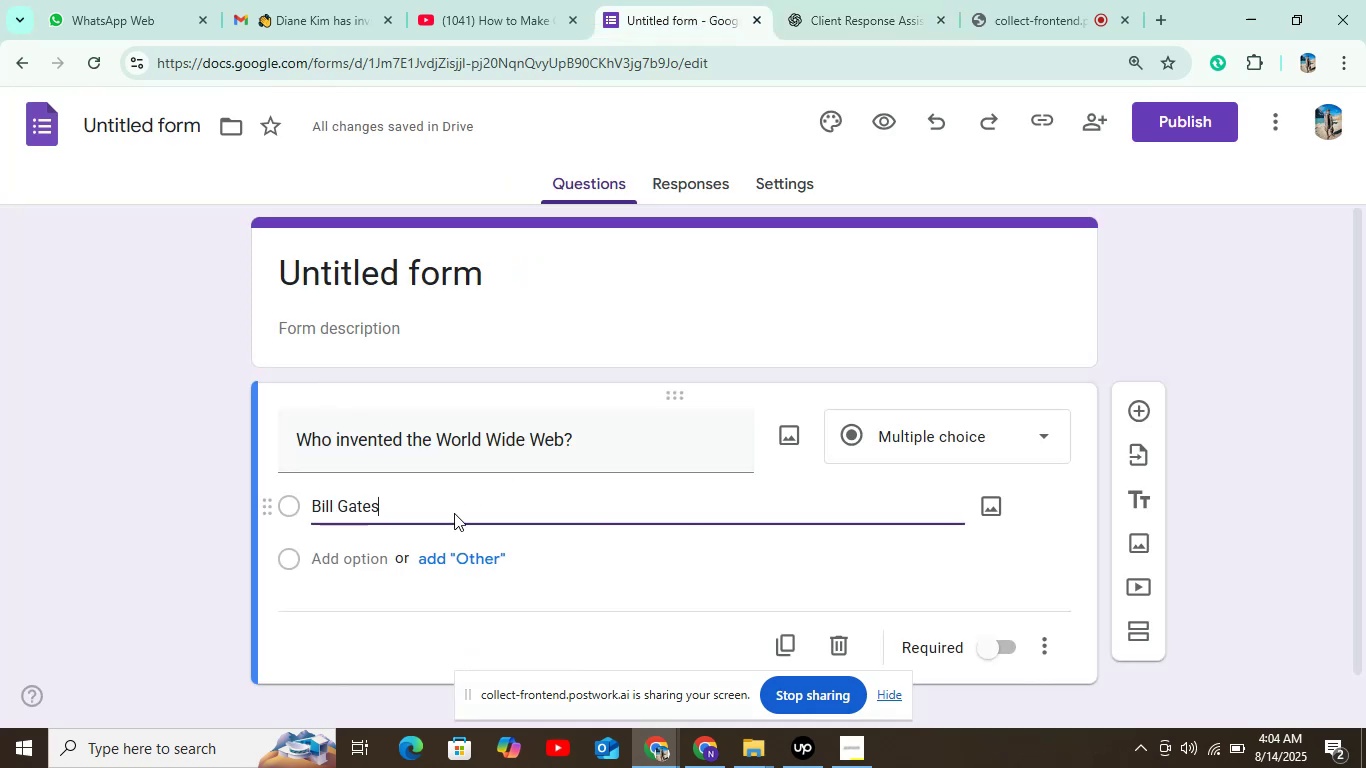 
left_click([861, 0])
 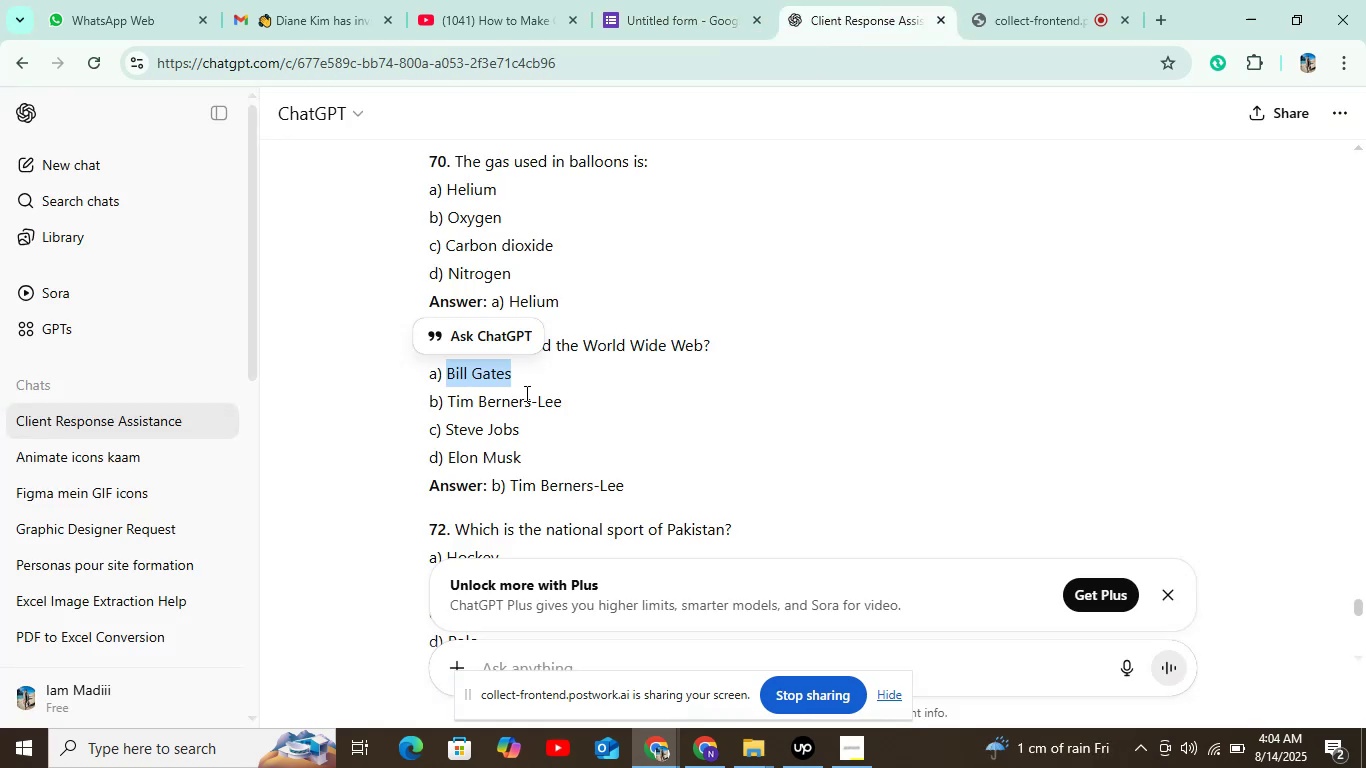 
left_click_drag(start_coordinate=[563, 402], to_coordinate=[447, 415])
 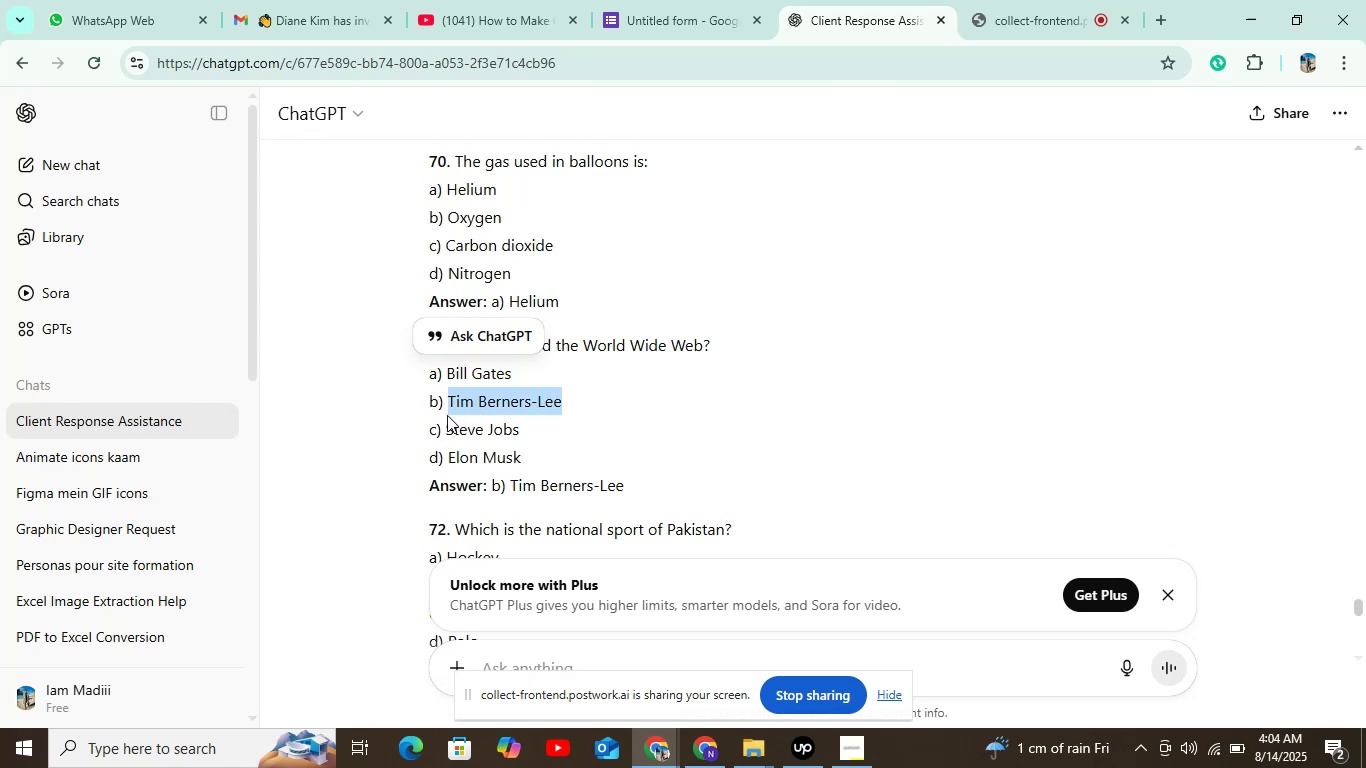 
key(Control+C)
 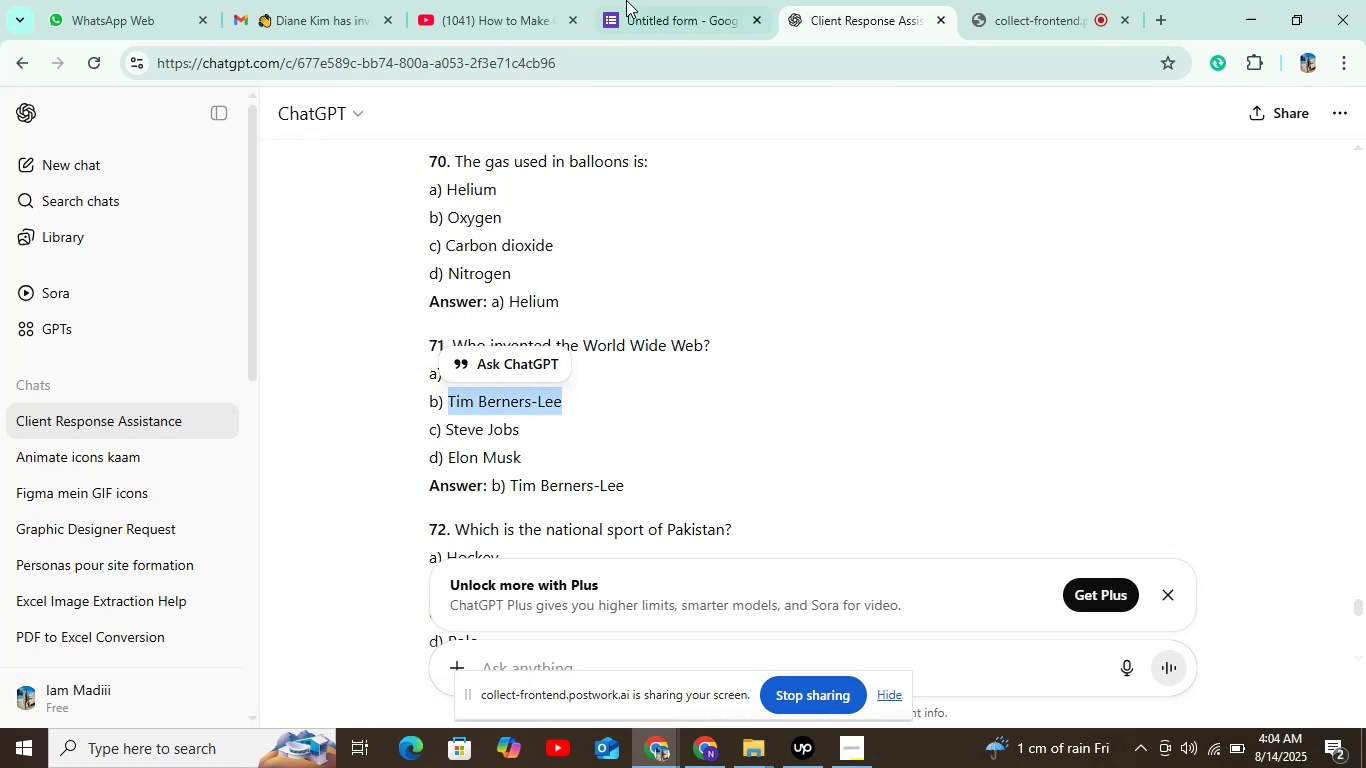 
left_click([640, 0])
 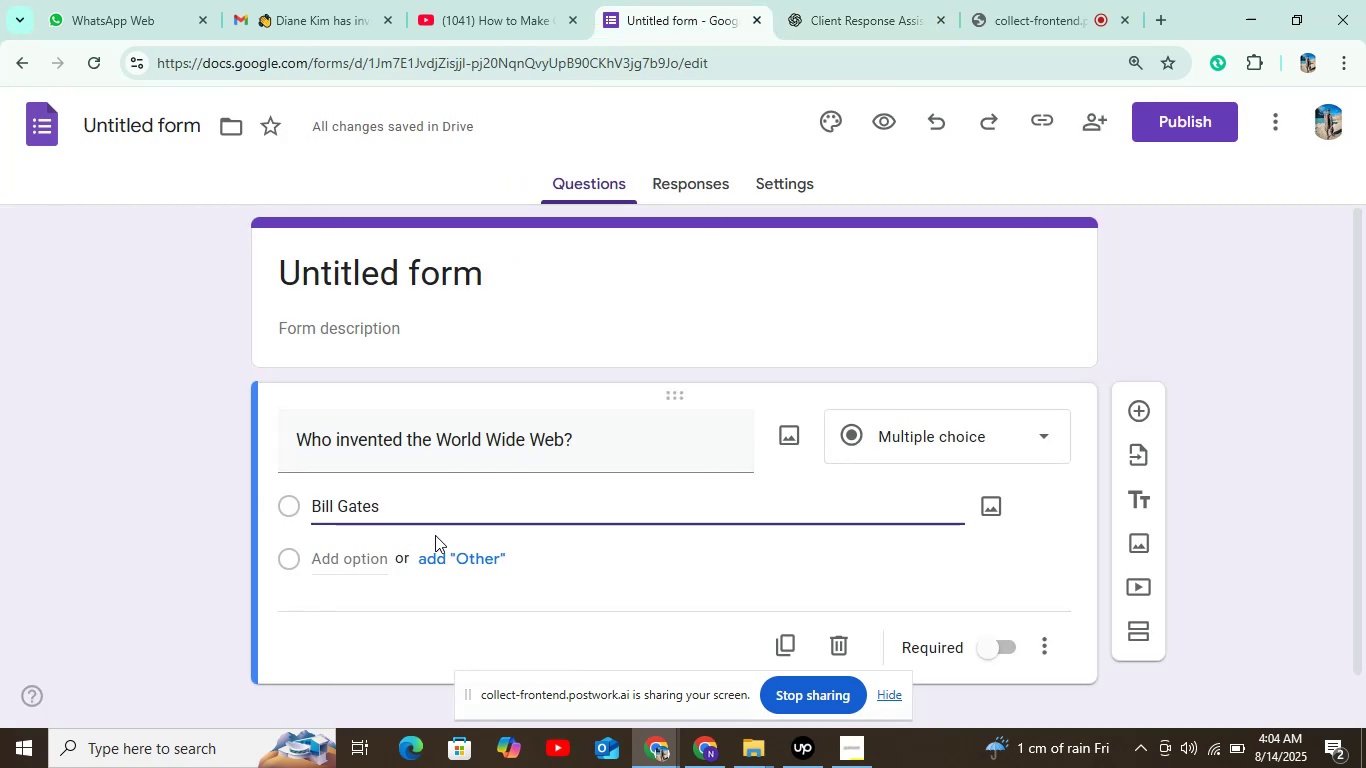 
left_click([360, 570])
 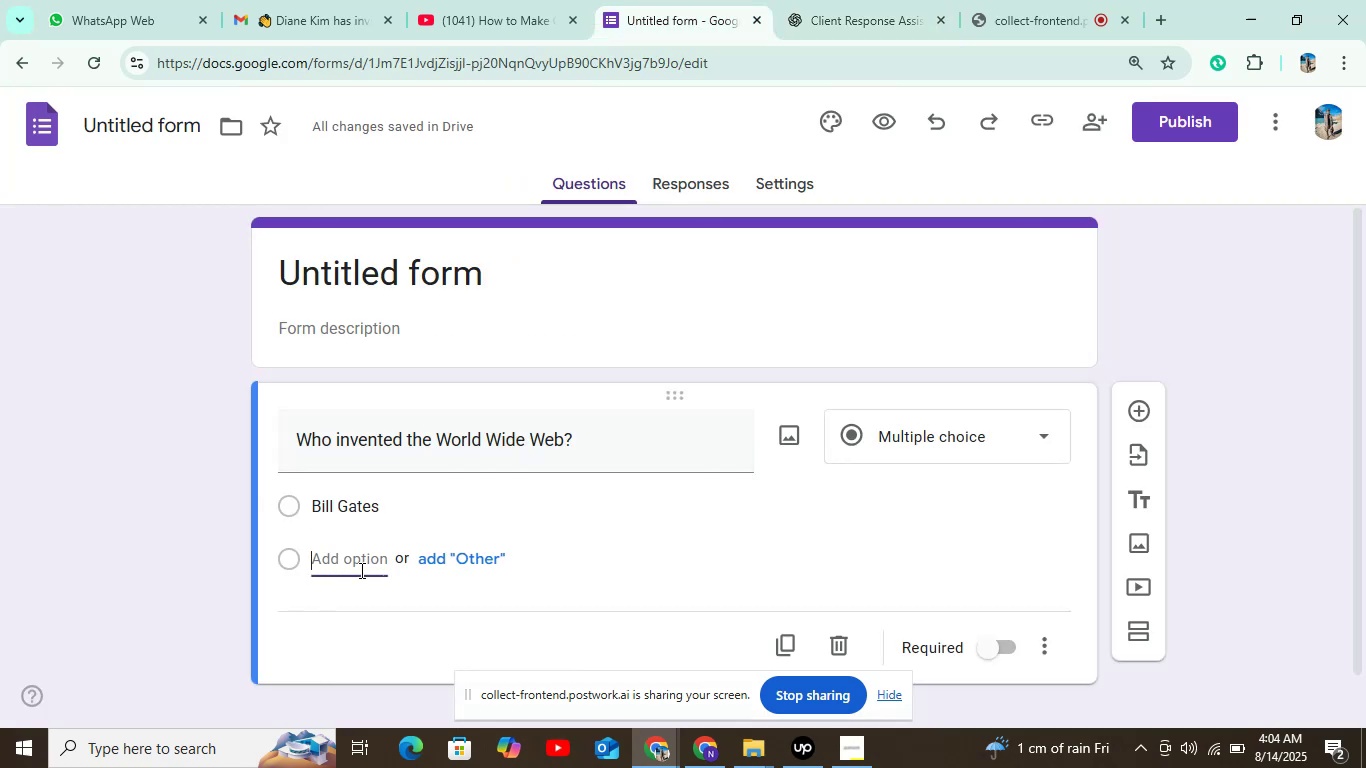 
key(Control+V)
 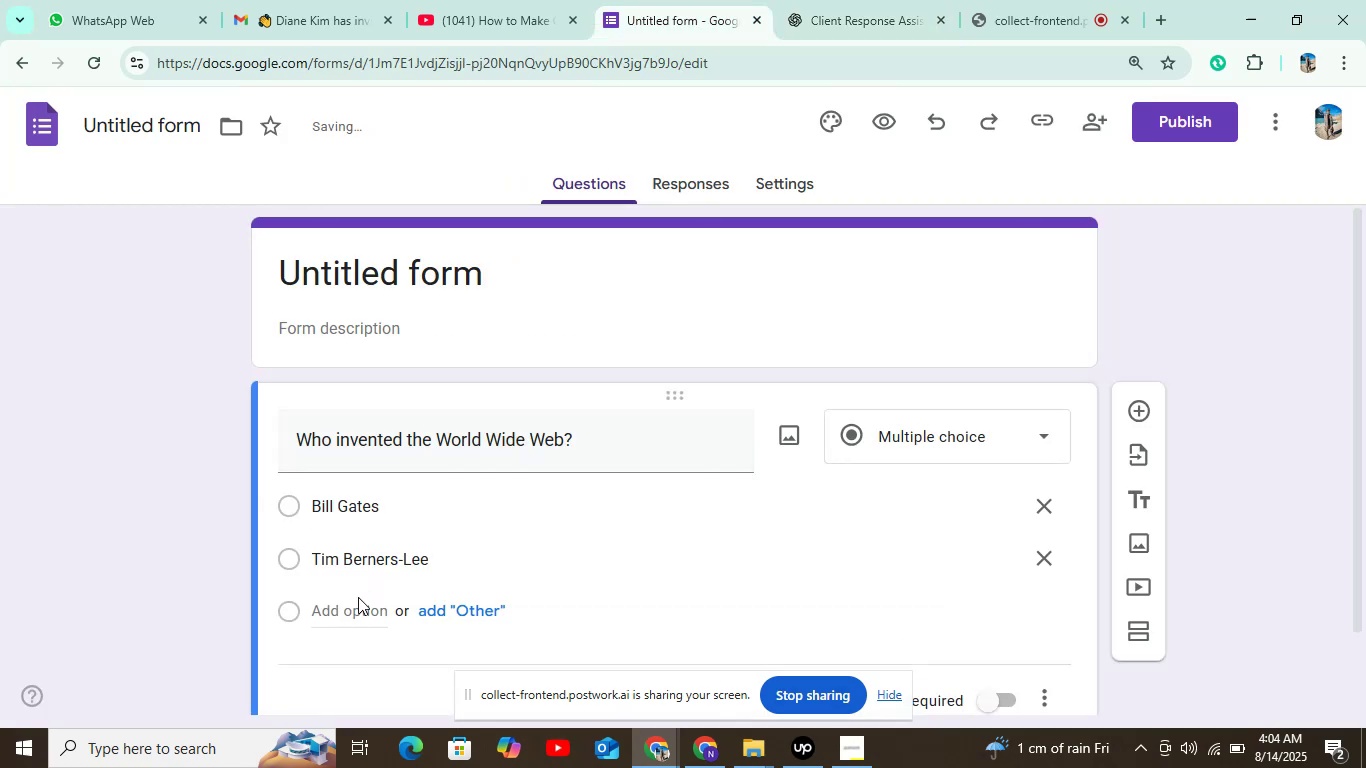 
double_click([355, 609])
 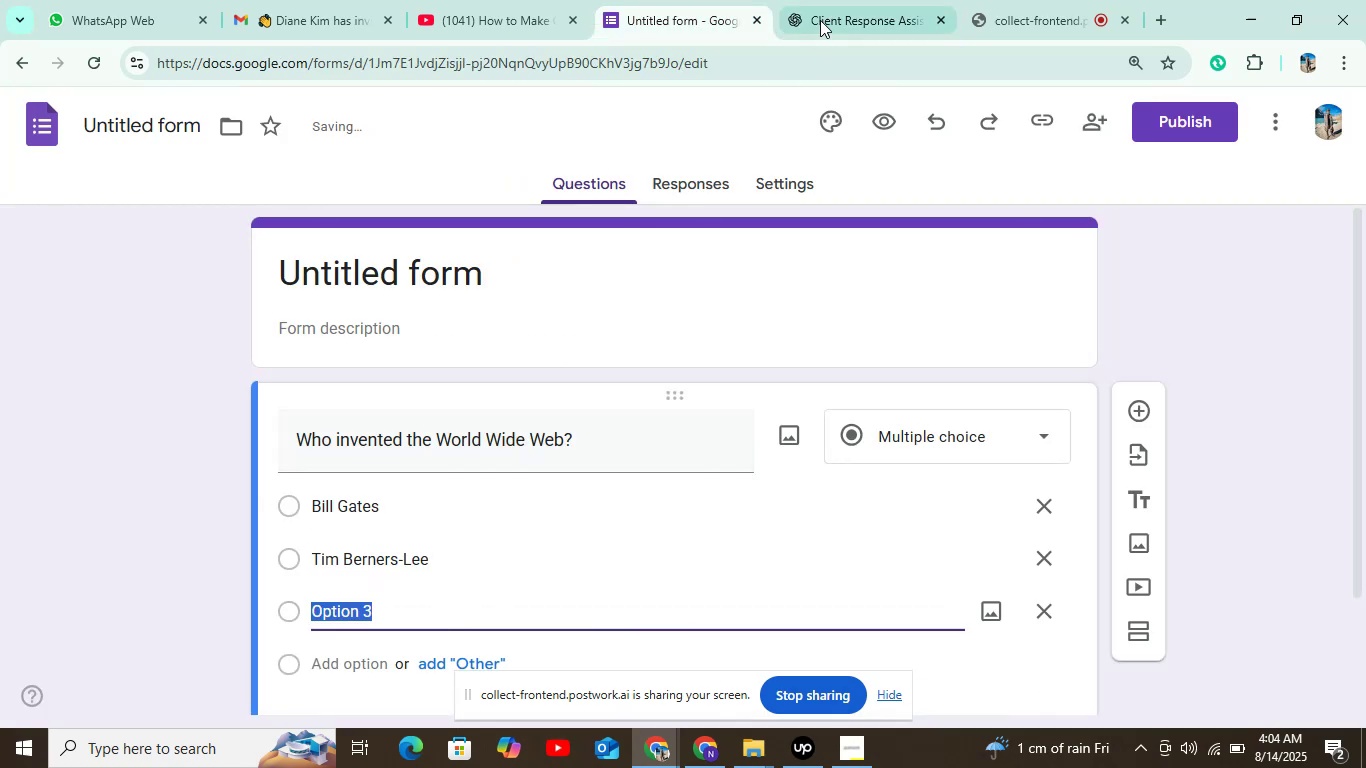 
left_click([848, 0])
 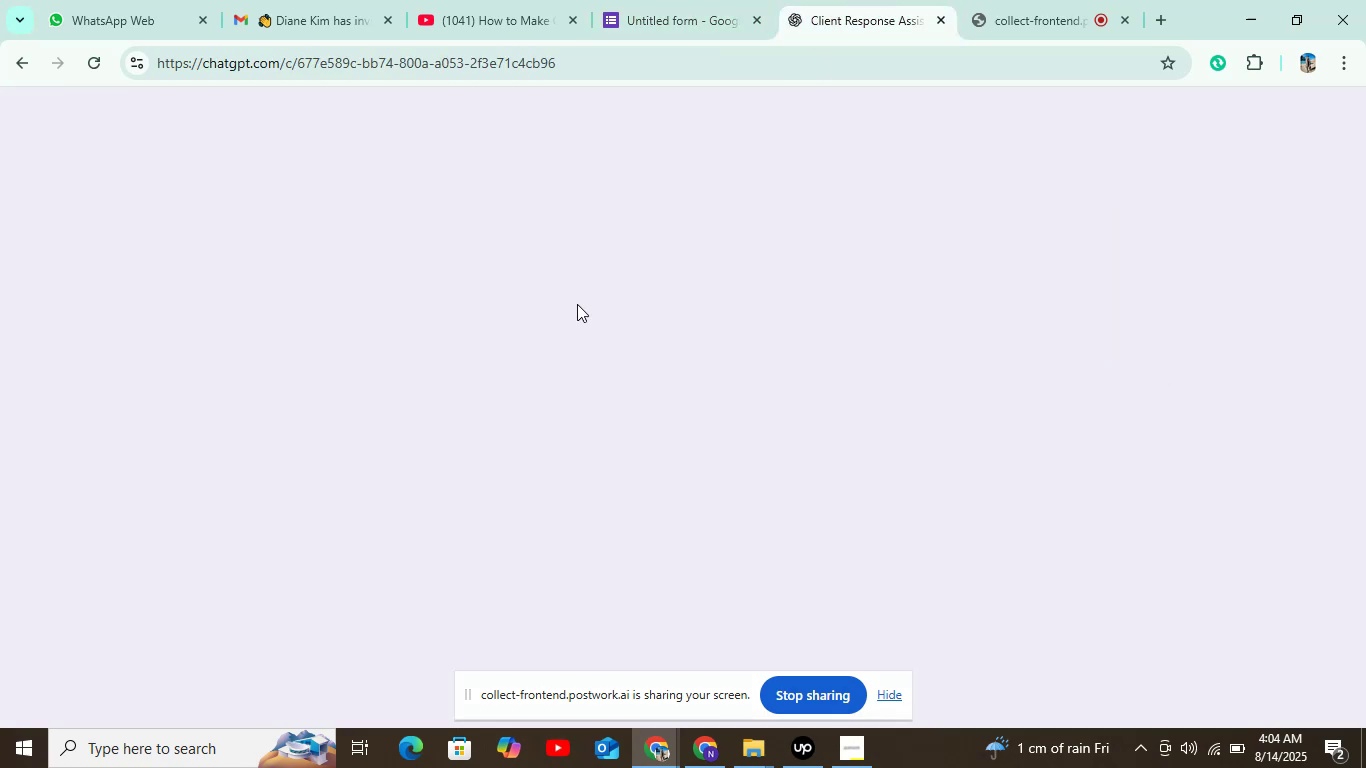 
mouse_move([502, 411])
 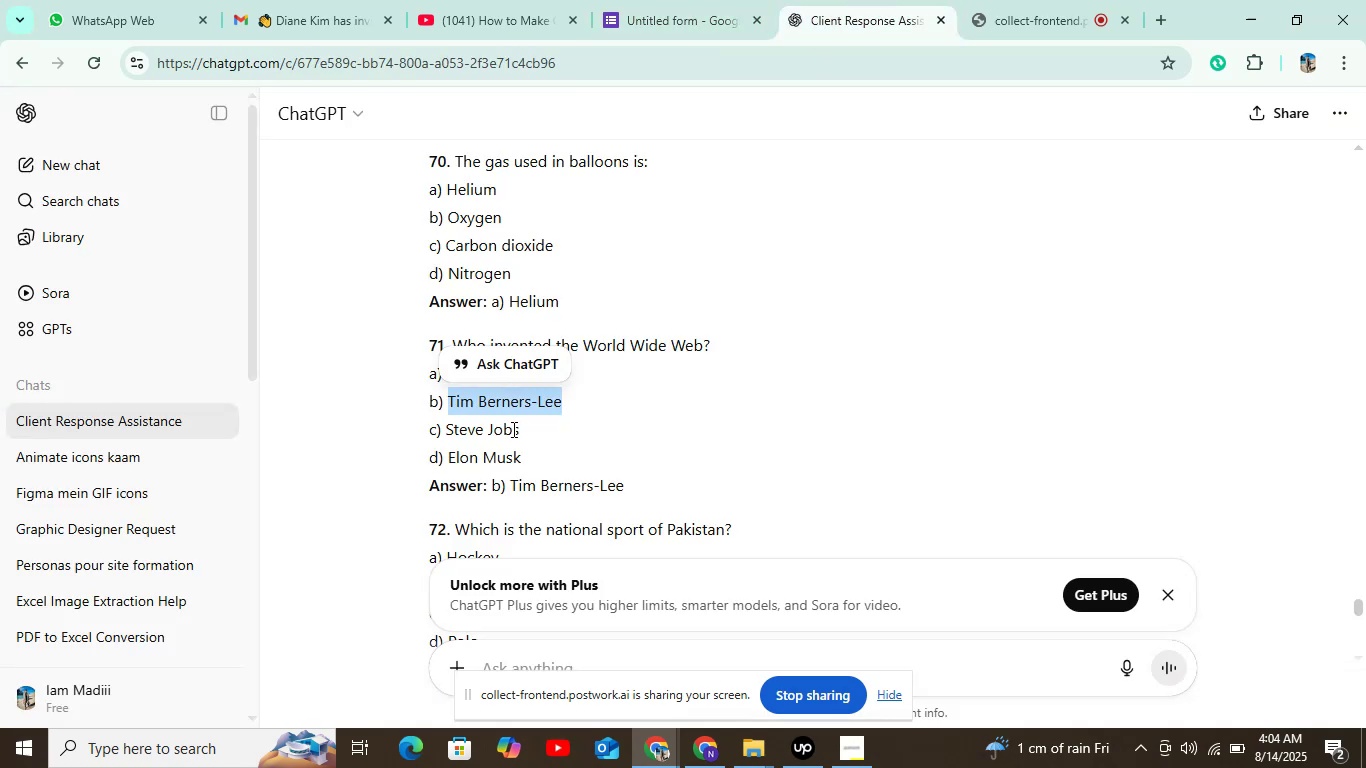 
left_click_drag(start_coordinate=[516, 429], to_coordinate=[448, 429])
 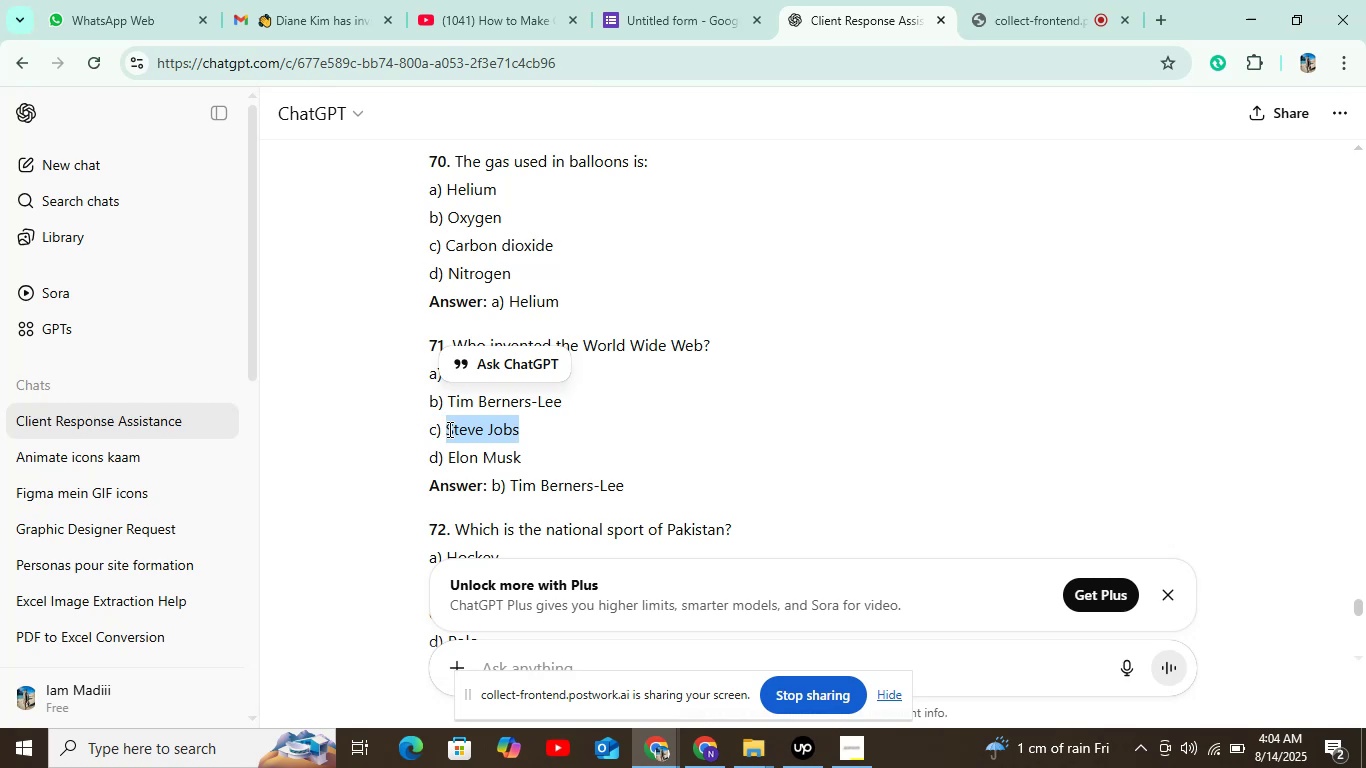 
hold_key(key=ControlLeft, duration=0.61)
 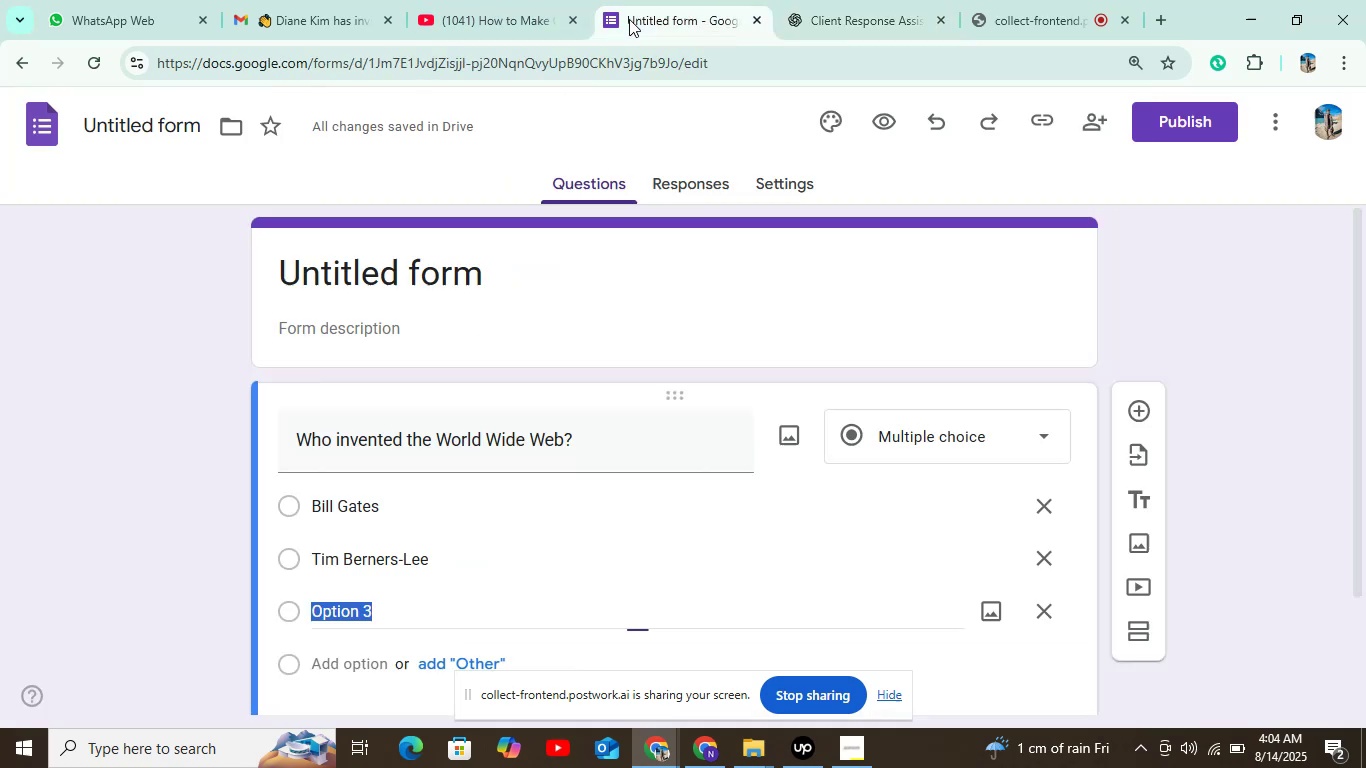 
hold_key(key=C, duration=8.81)
 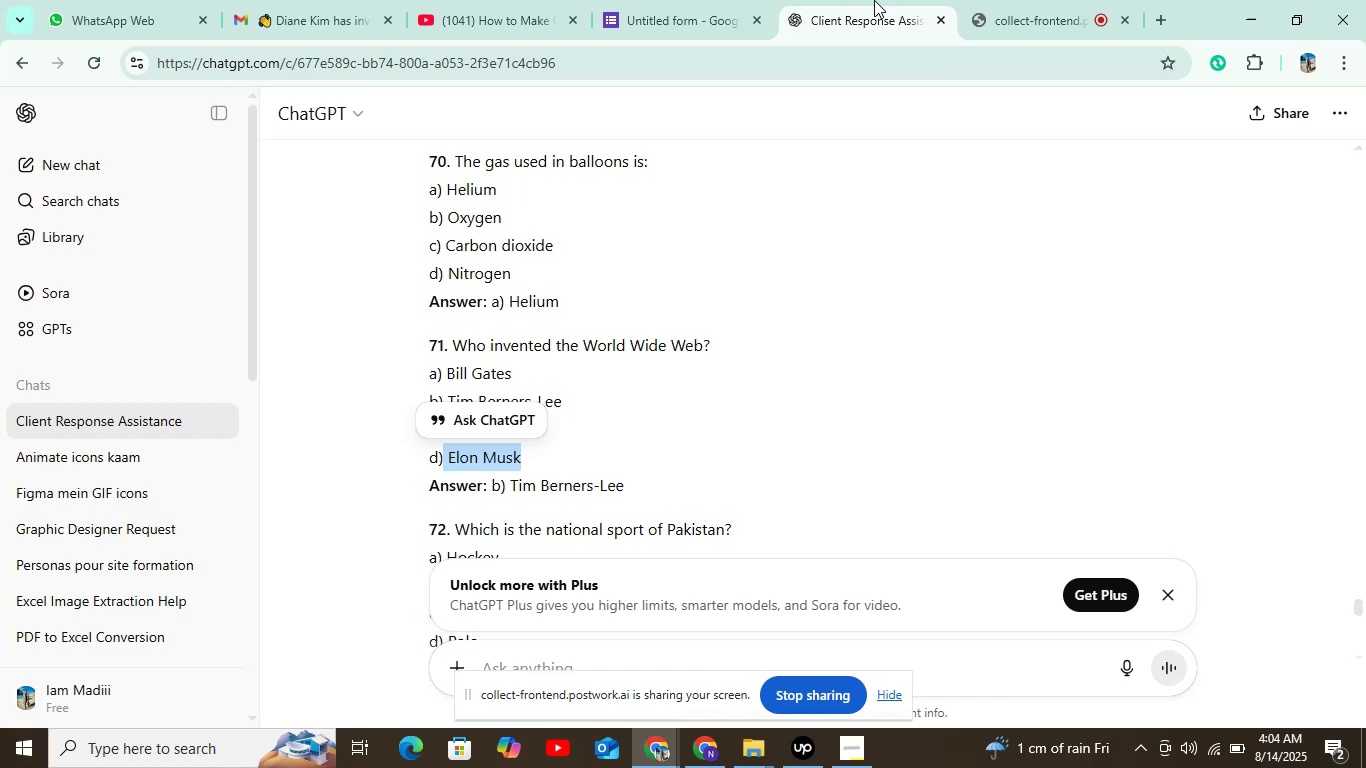 
left_click([629, 19])
 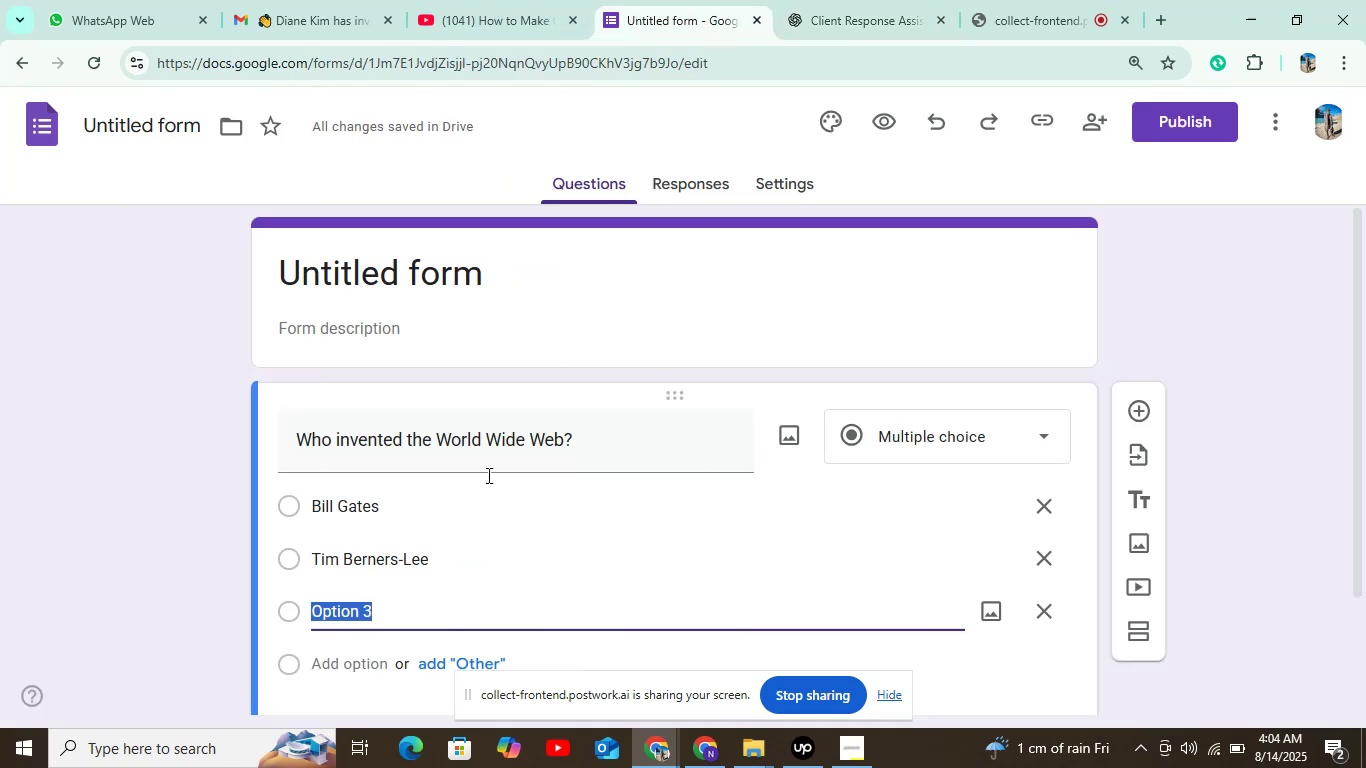 
key(Control+V)
 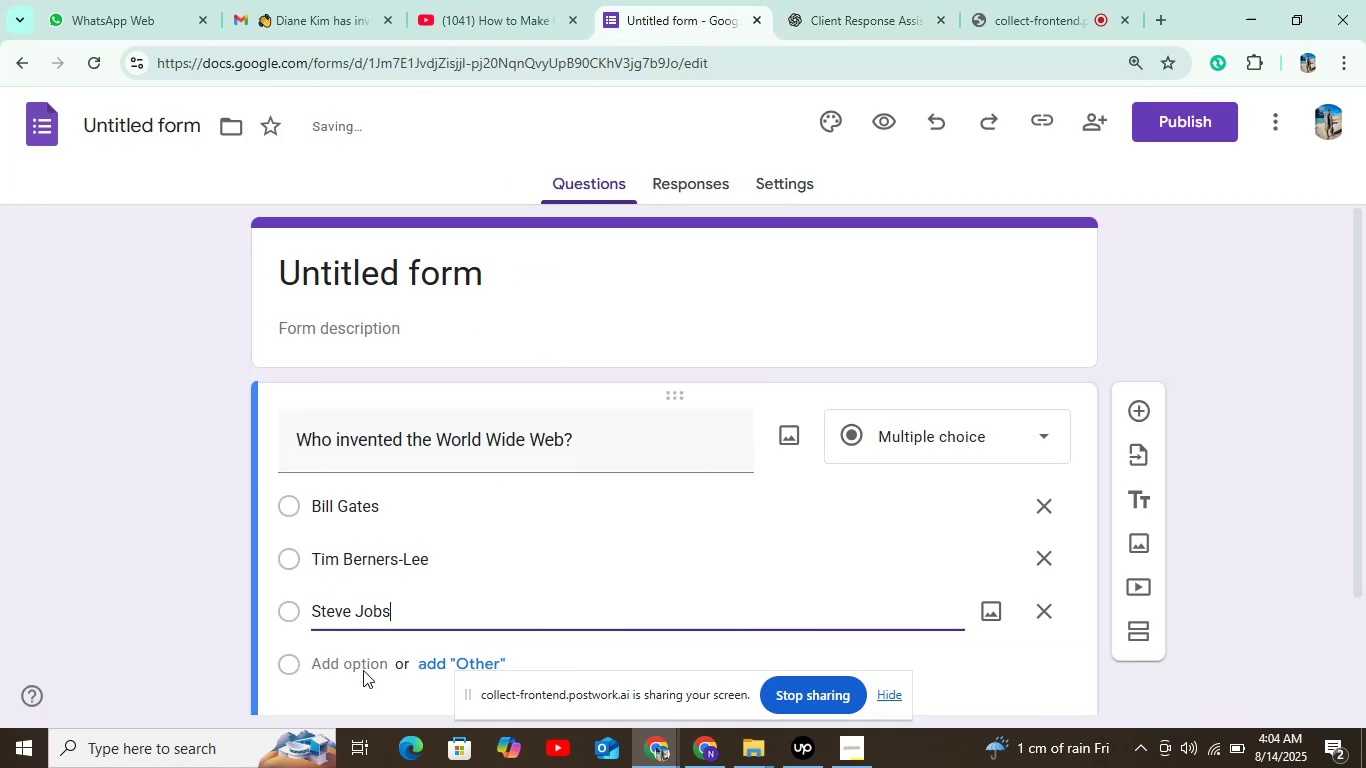 
left_click([361, 670])
 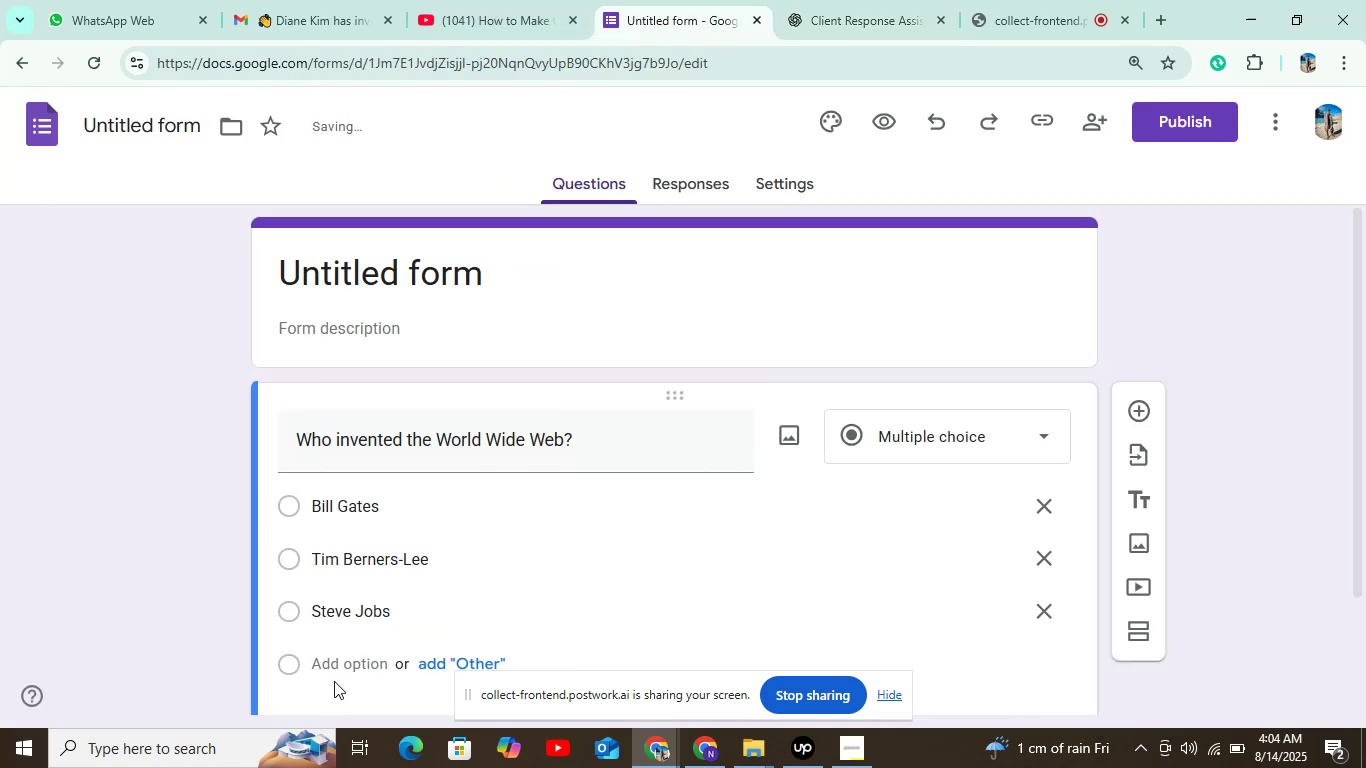 
left_click([342, 667])
 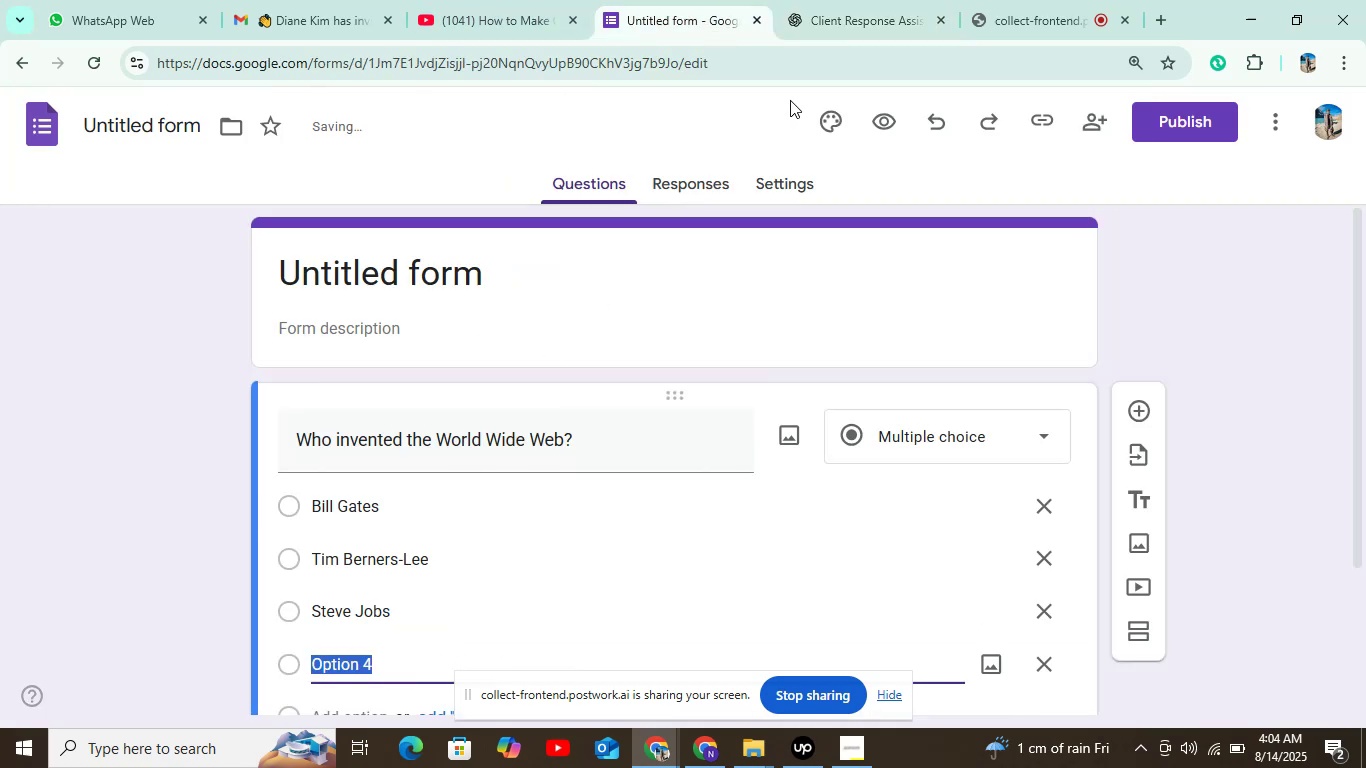 
left_click([832, 8])
 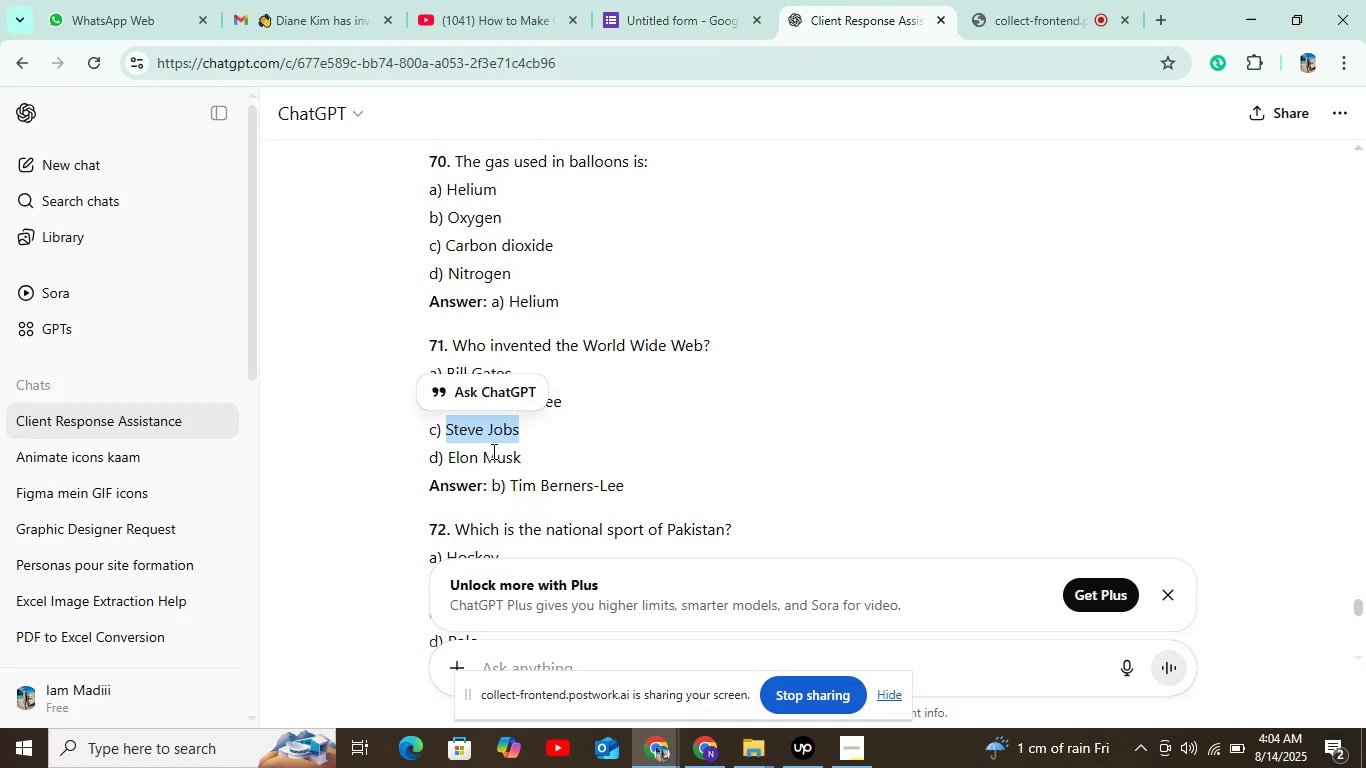 
left_click_drag(start_coordinate=[526, 458], to_coordinate=[445, 467])
 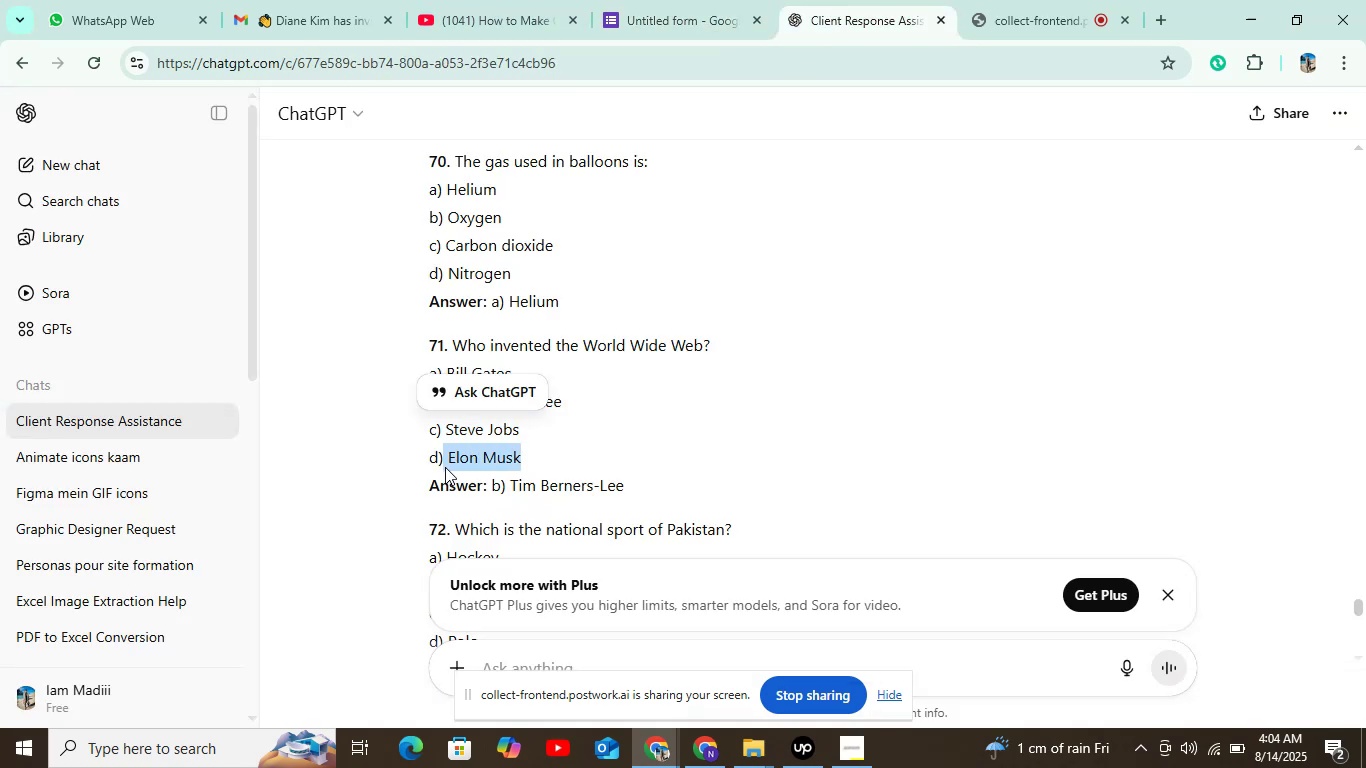 
hold_key(key=ControlLeft, duration=0.7)
 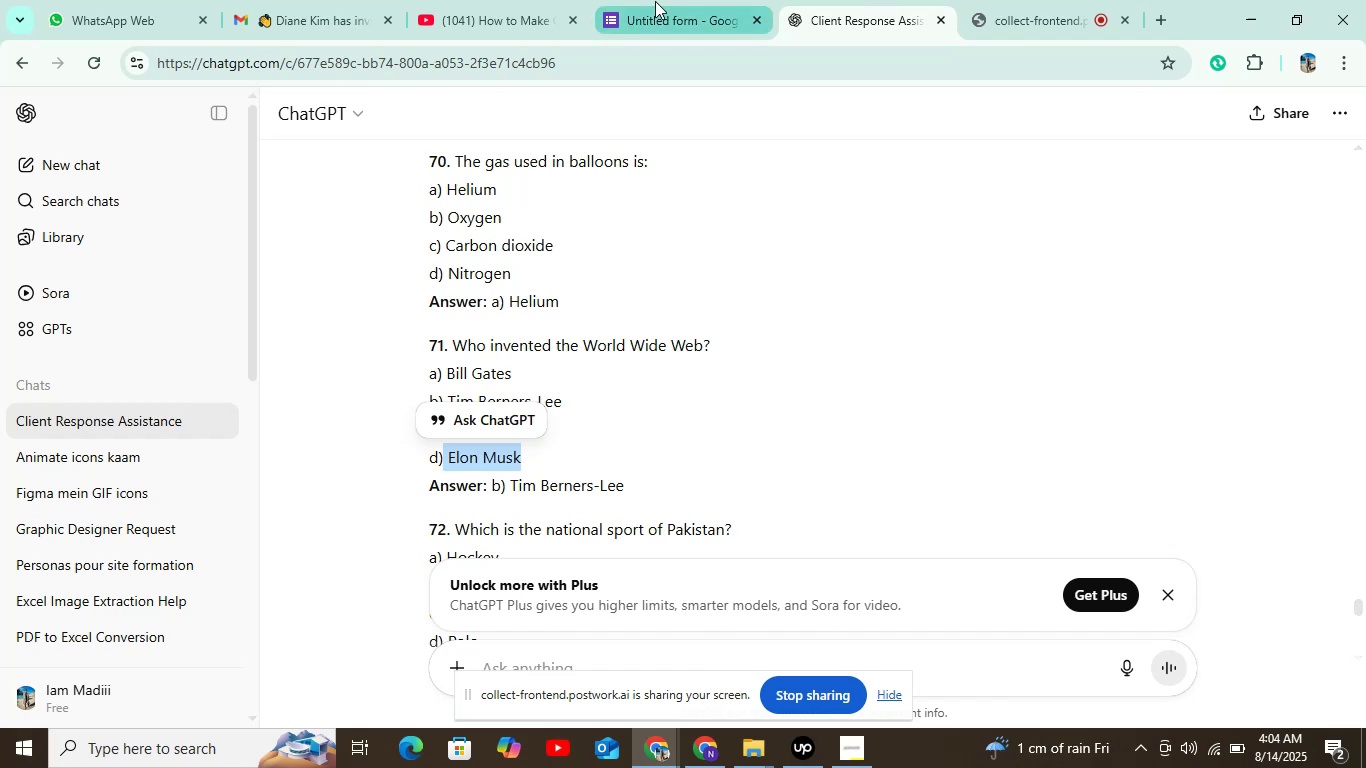 
left_click([654, 2])
 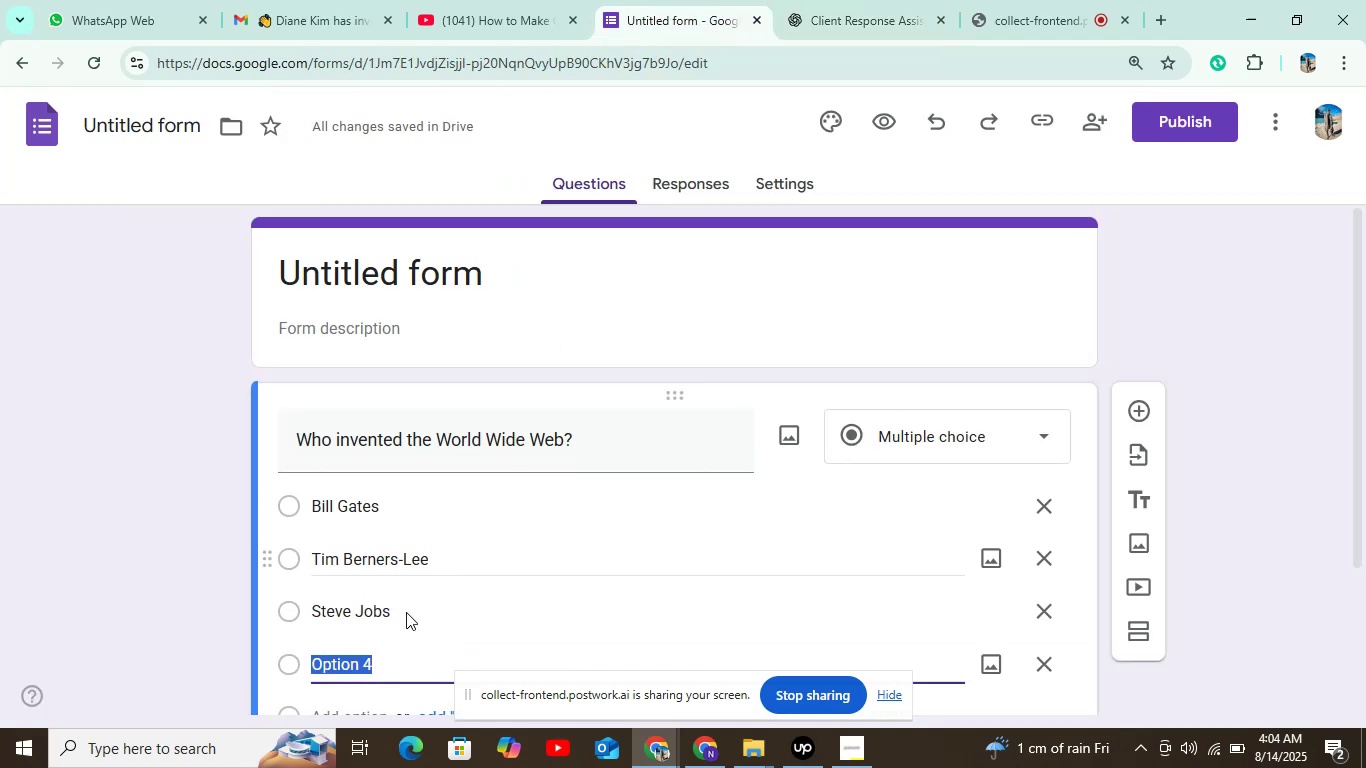 
scroll: coordinate [385, 632], scroll_direction: down, amount: 2.0
 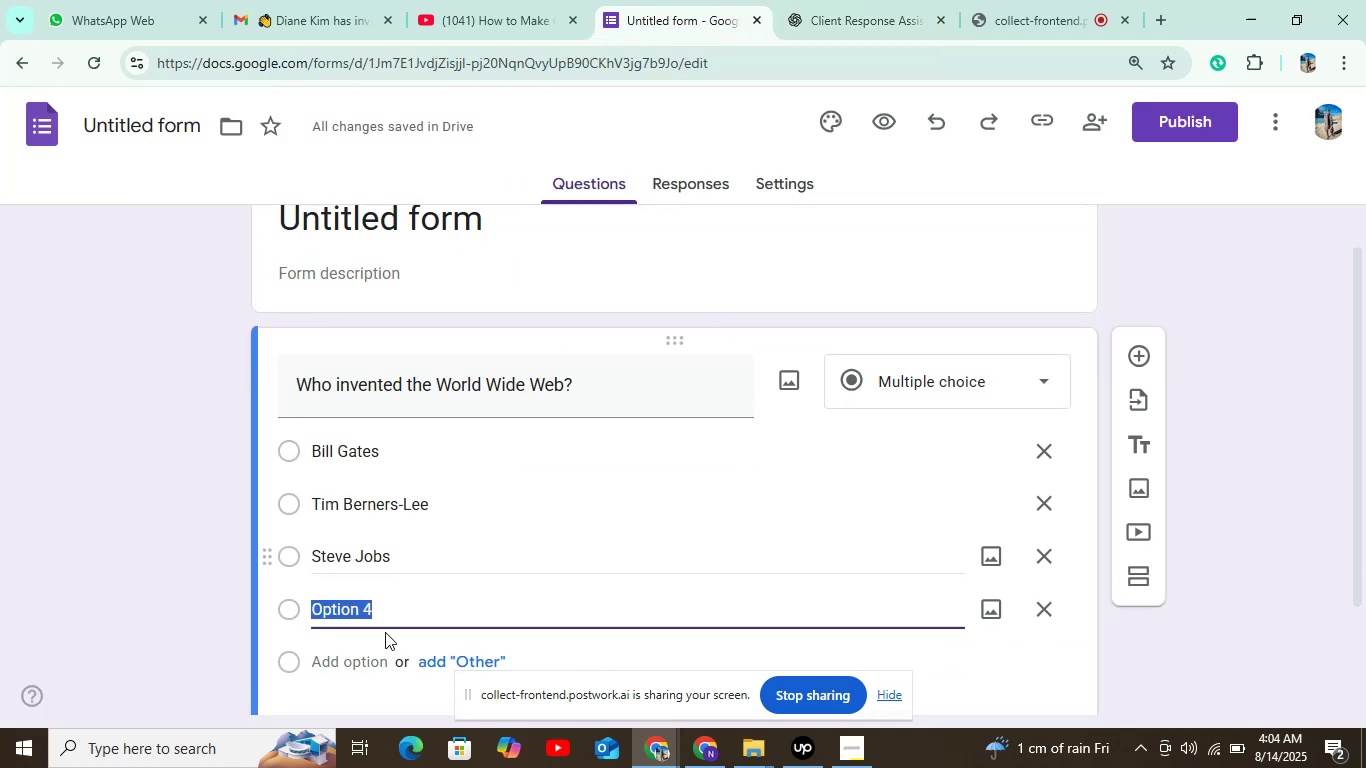 
key(Control+V)
 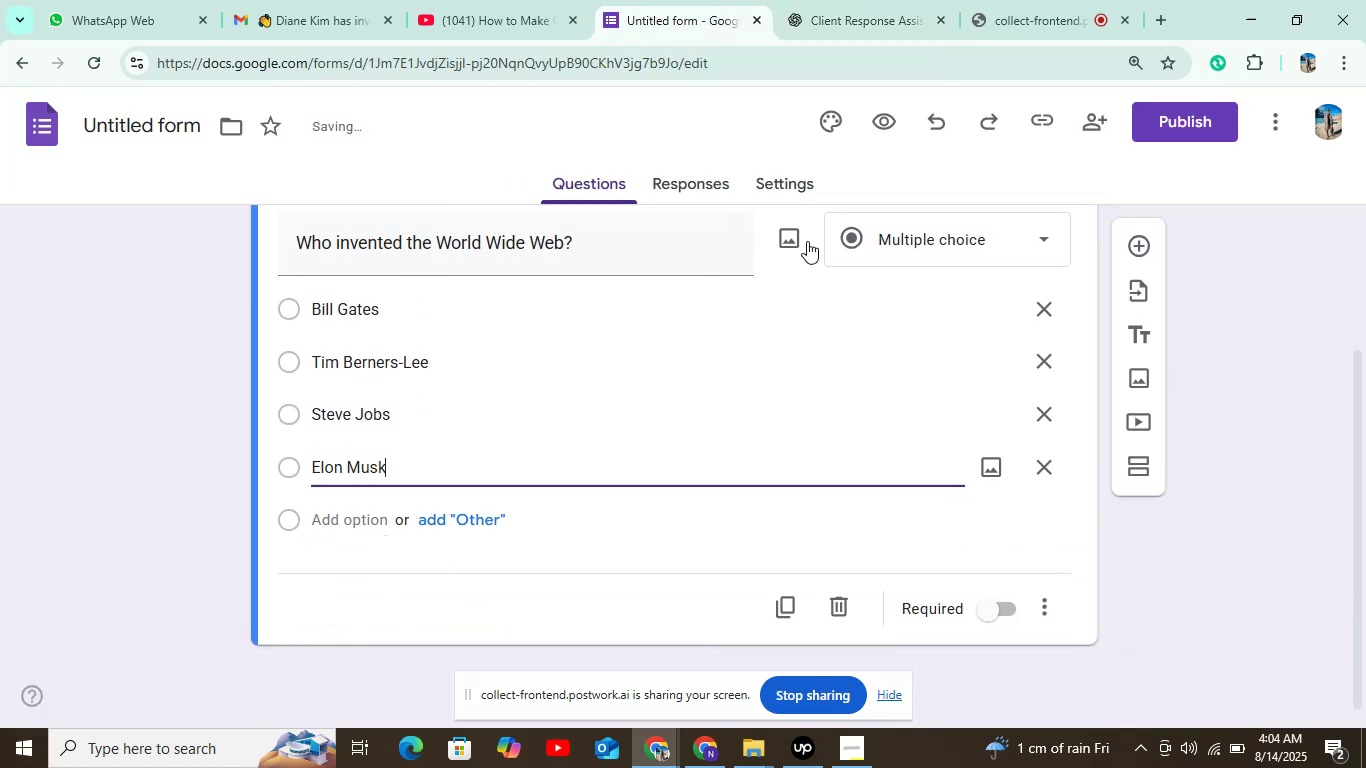 
left_click([812, 184])
 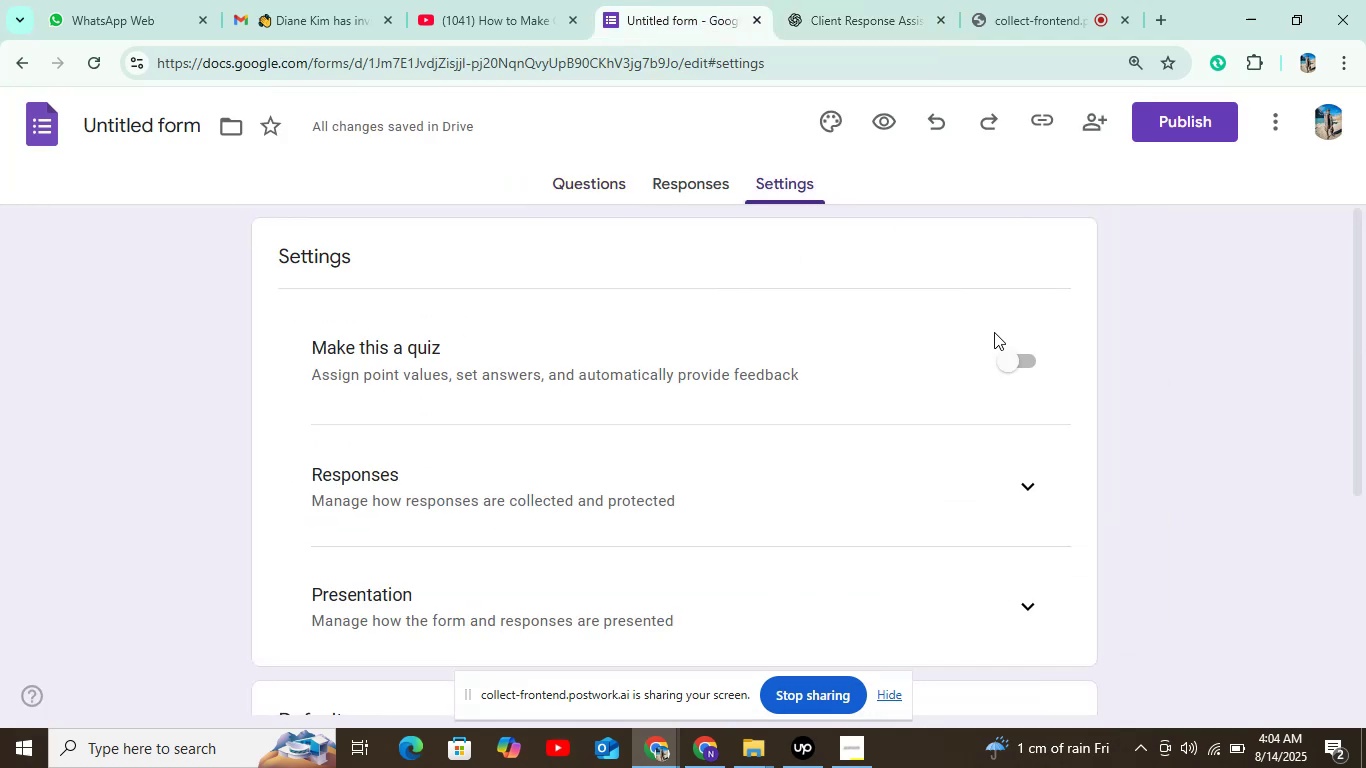 
left_click([1007, 358])
 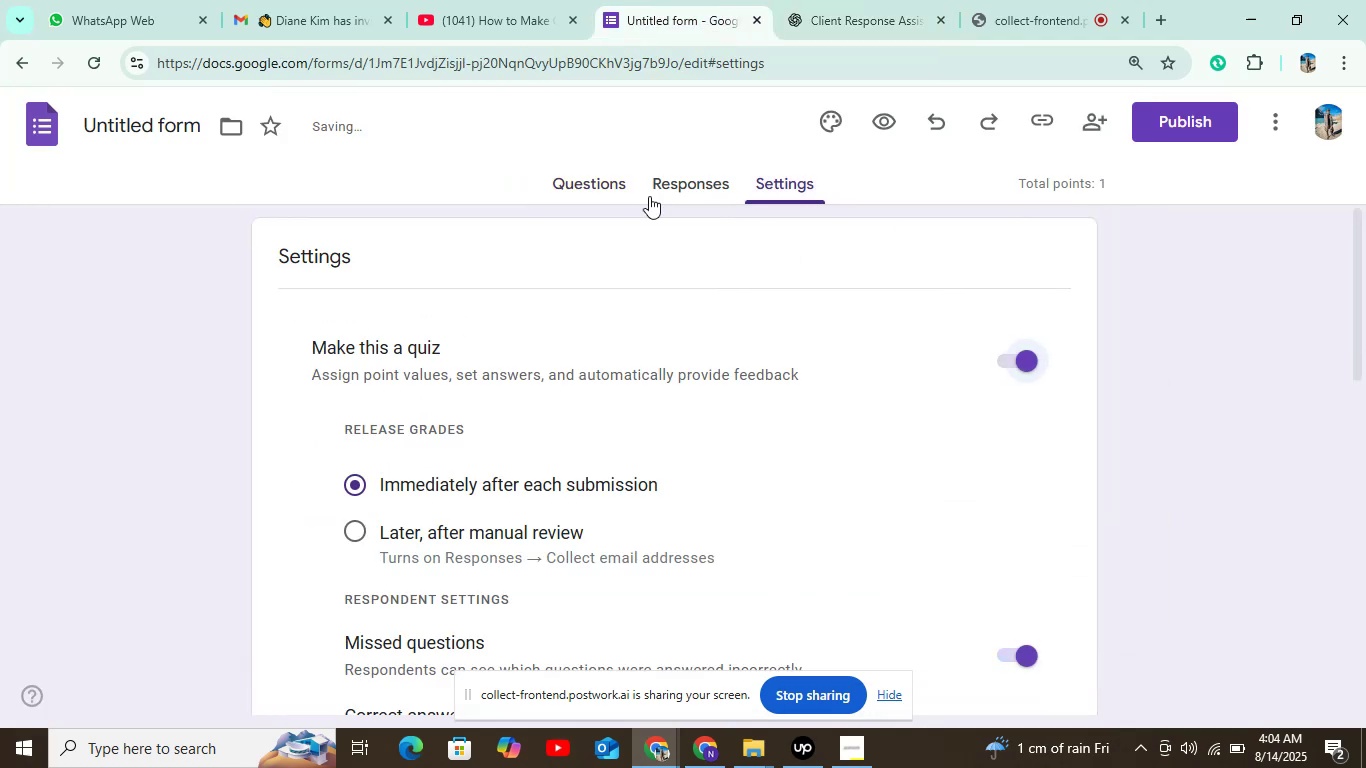 
left_click([592, 195])
 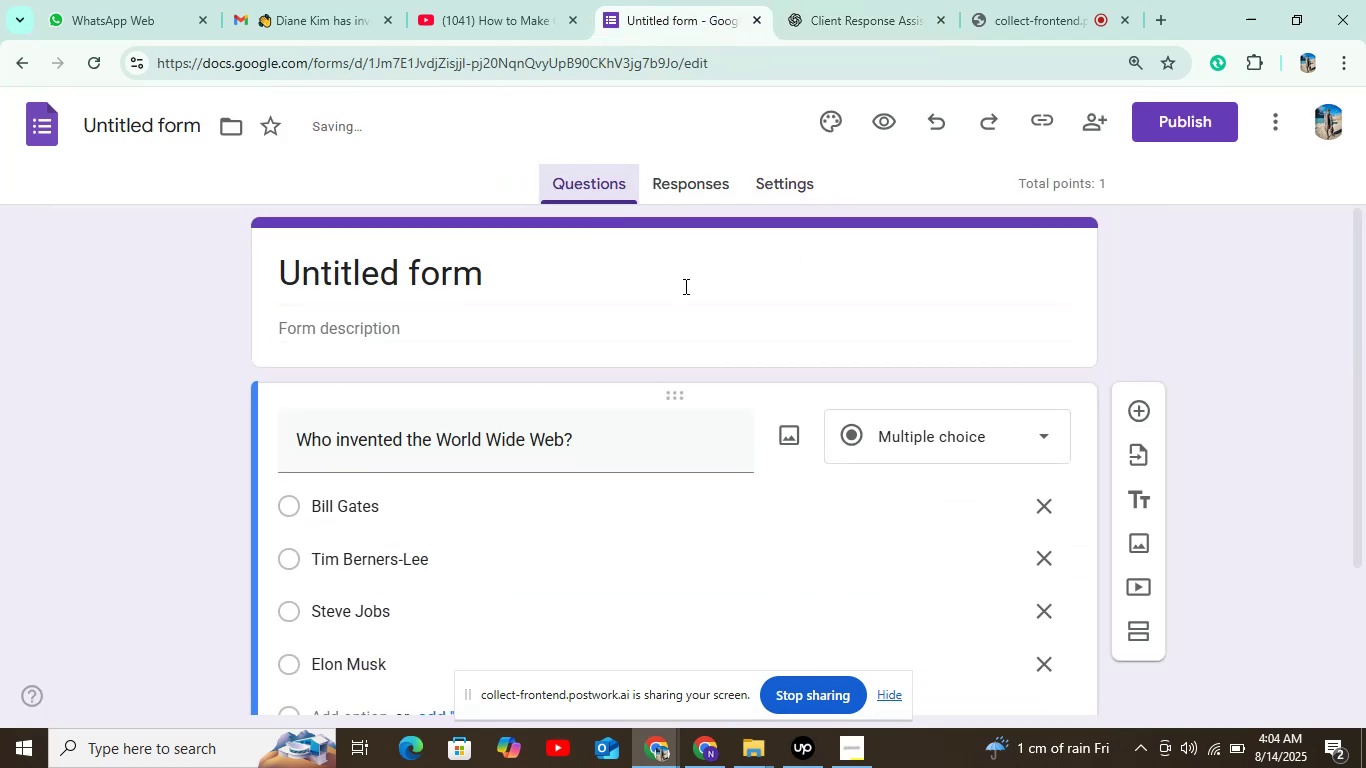 
scroll: coordinate [592, 521], scroll_direction: down, amount: 4.0
 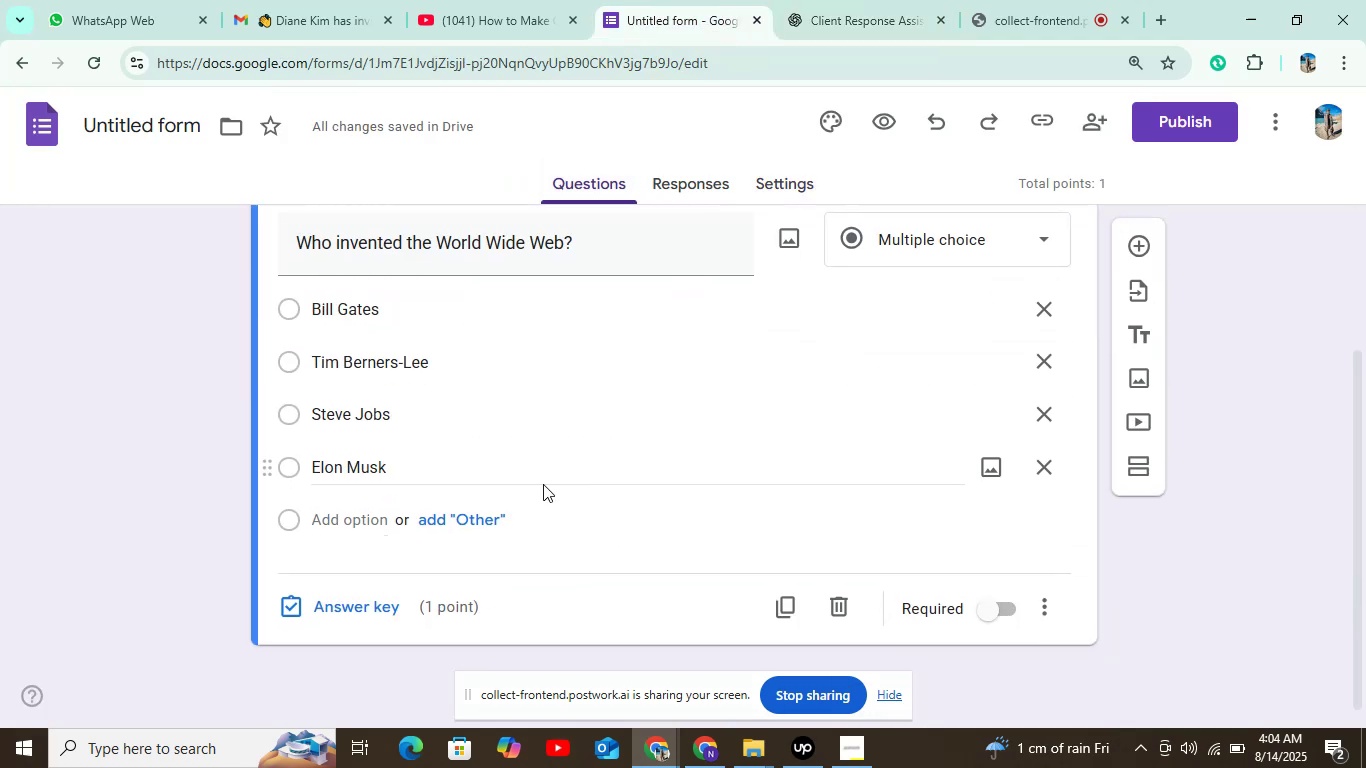 
left_click([831, 7])
 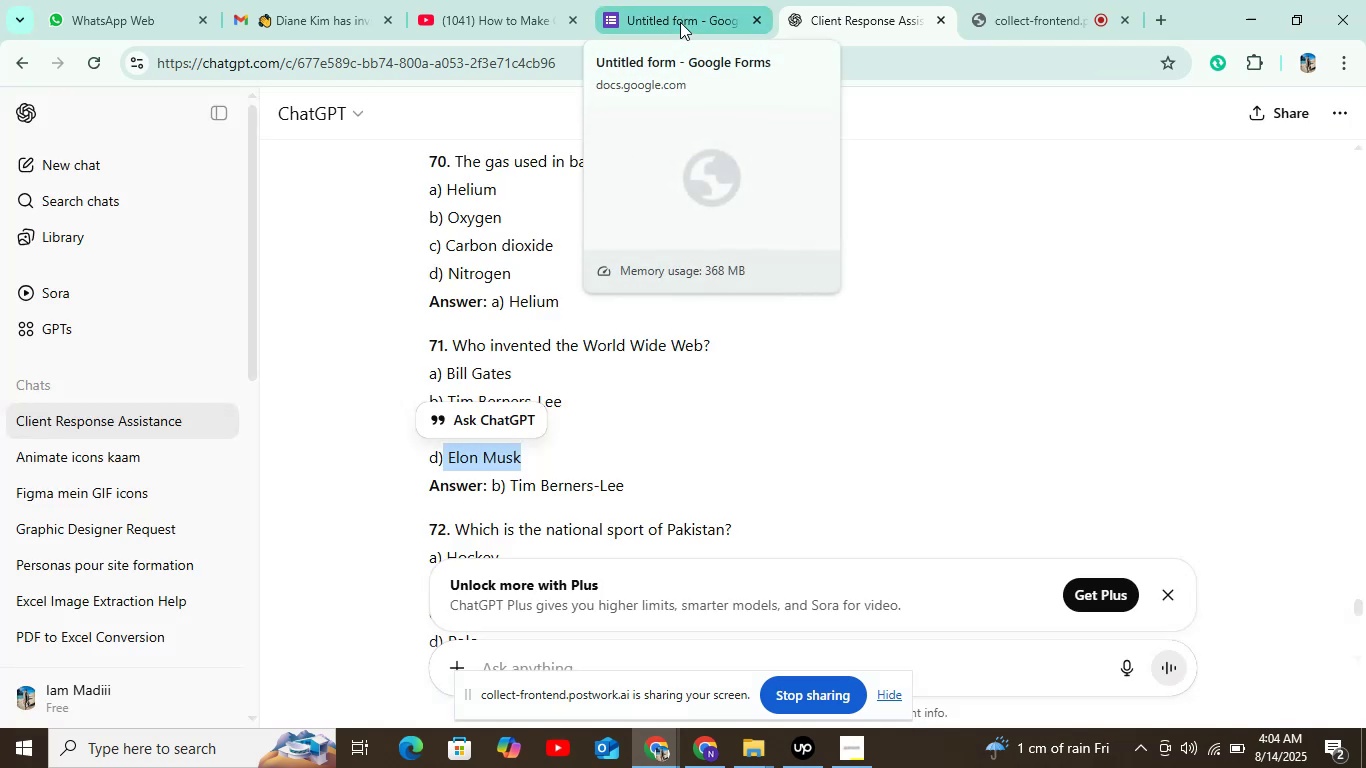 
left_click([680, 22])
 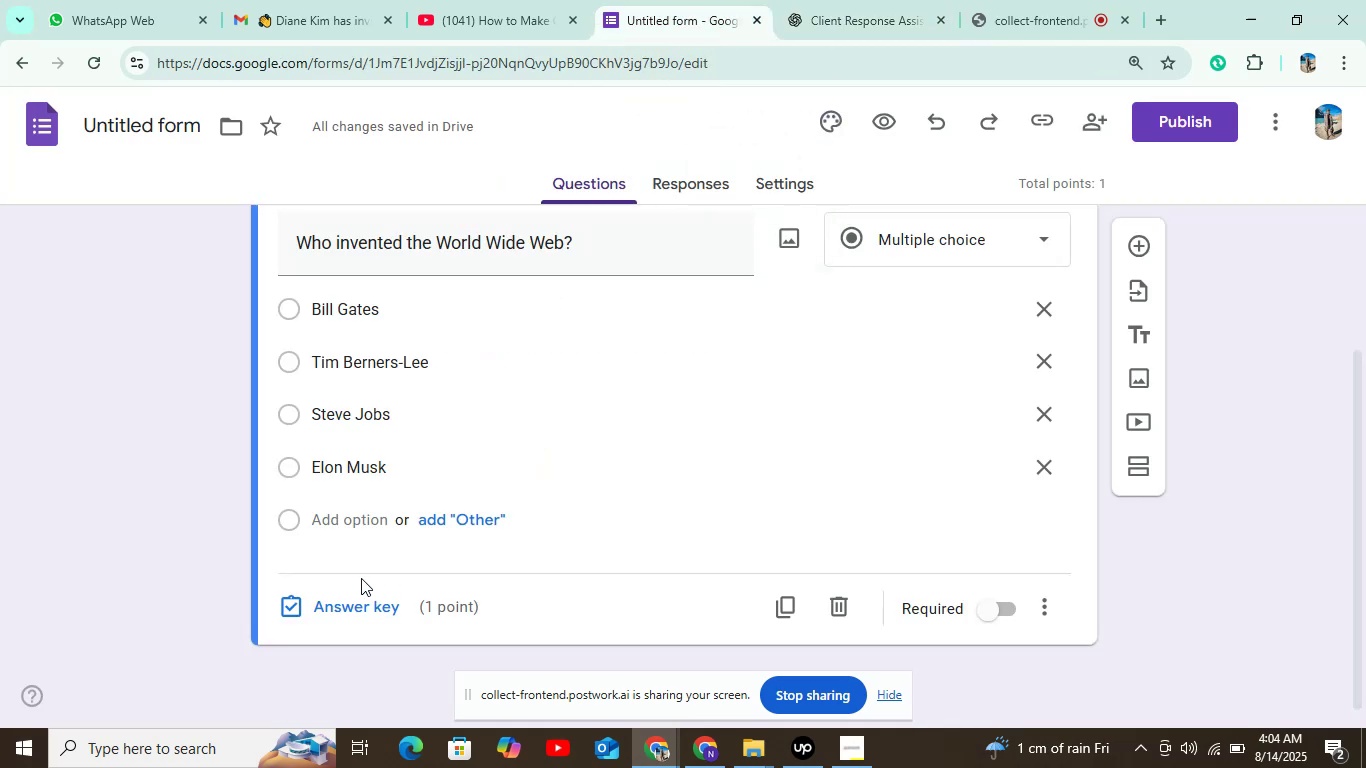 
left_click([359, 604])
 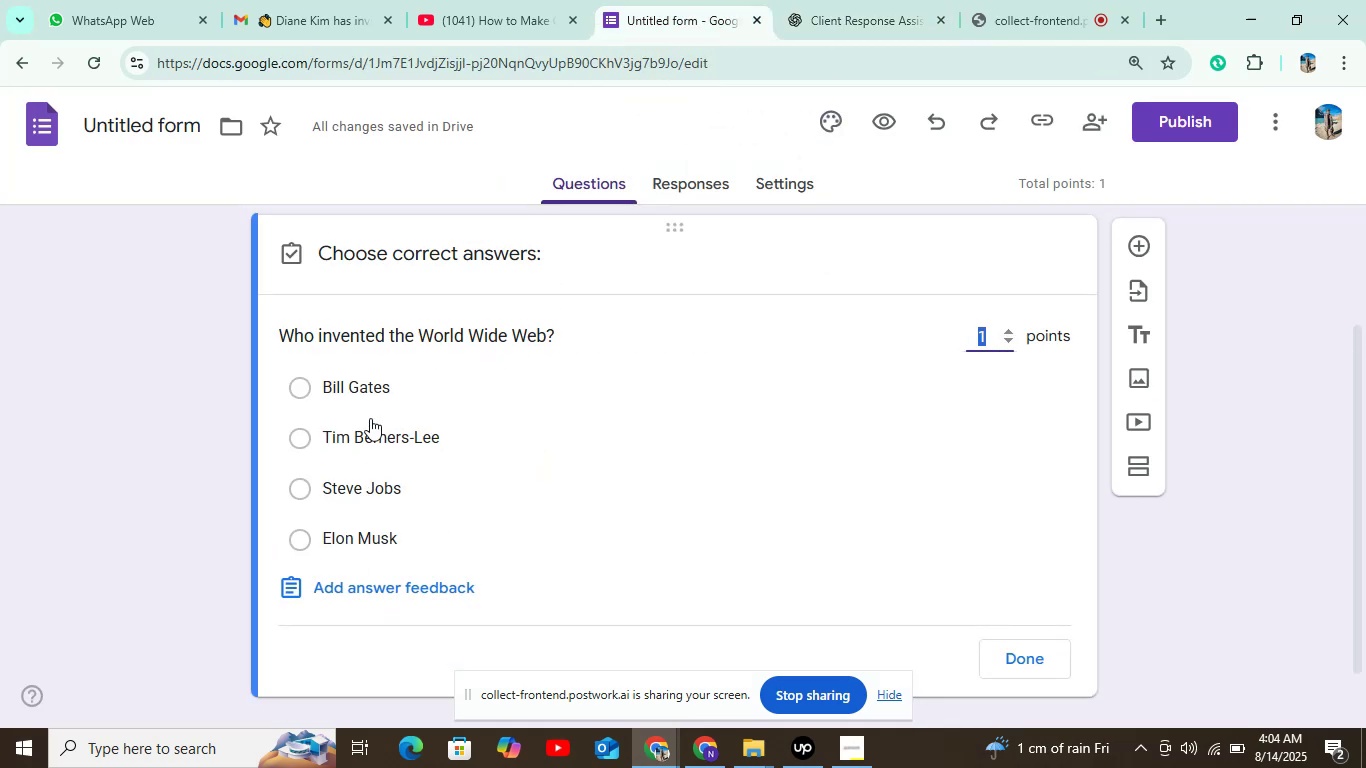 
left_click_drag(start_coordinate=[372, 424], to_coordinate=[376, 433])
 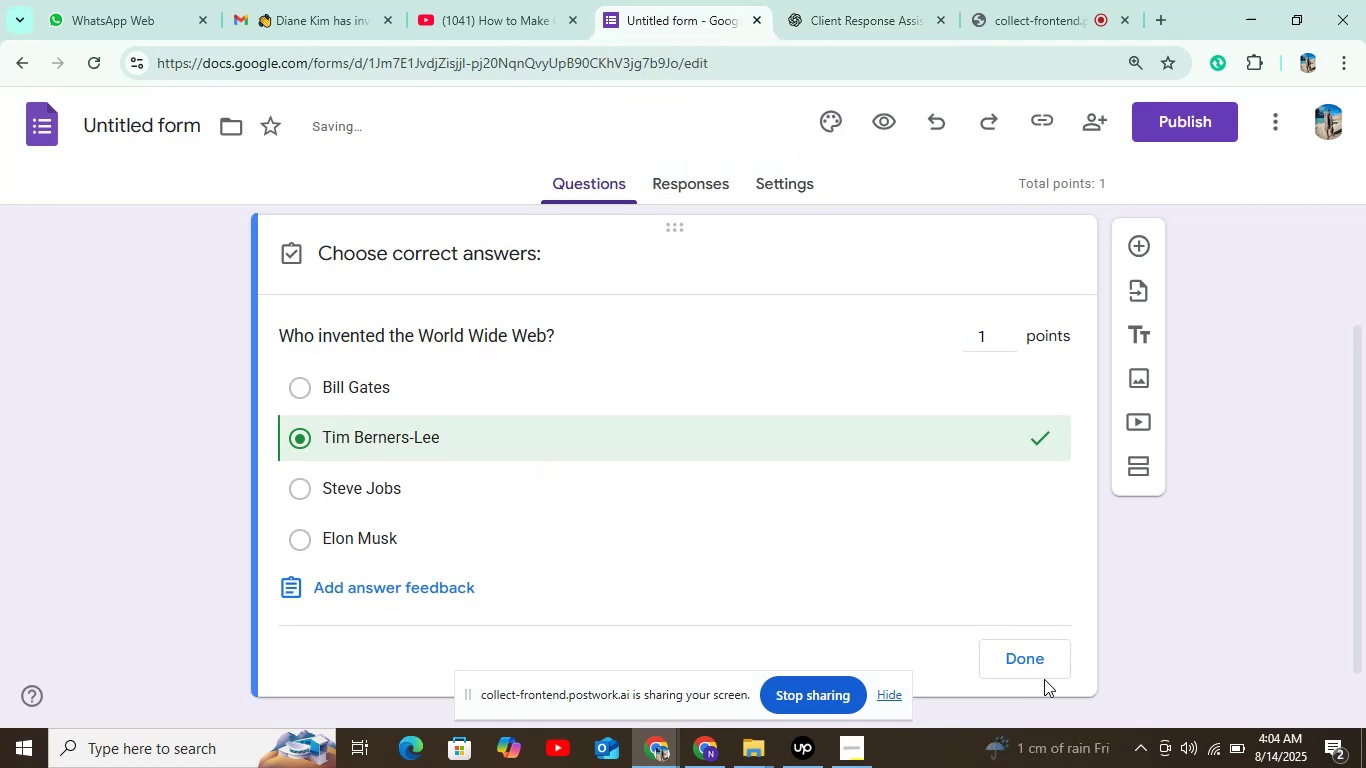 
left_click([1013, 638])
 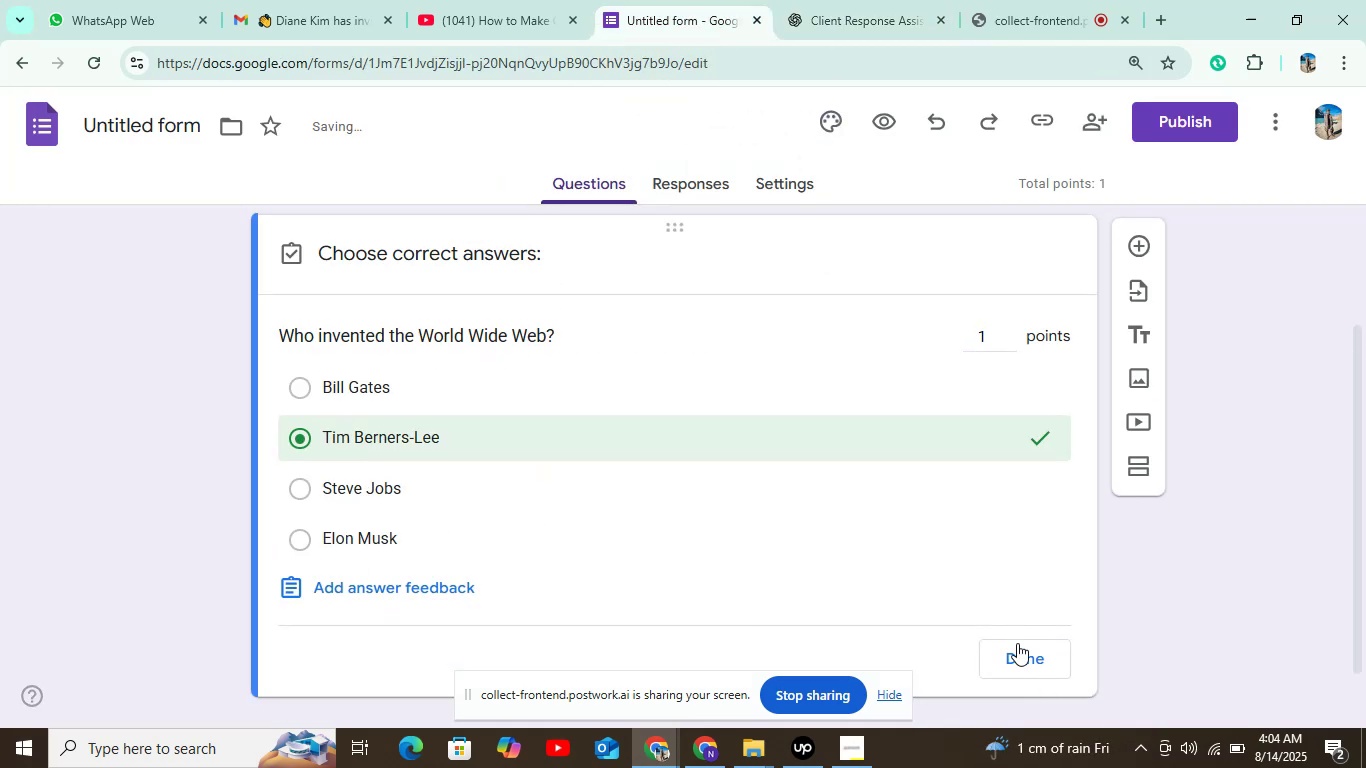 
double_click([1018, 645])
 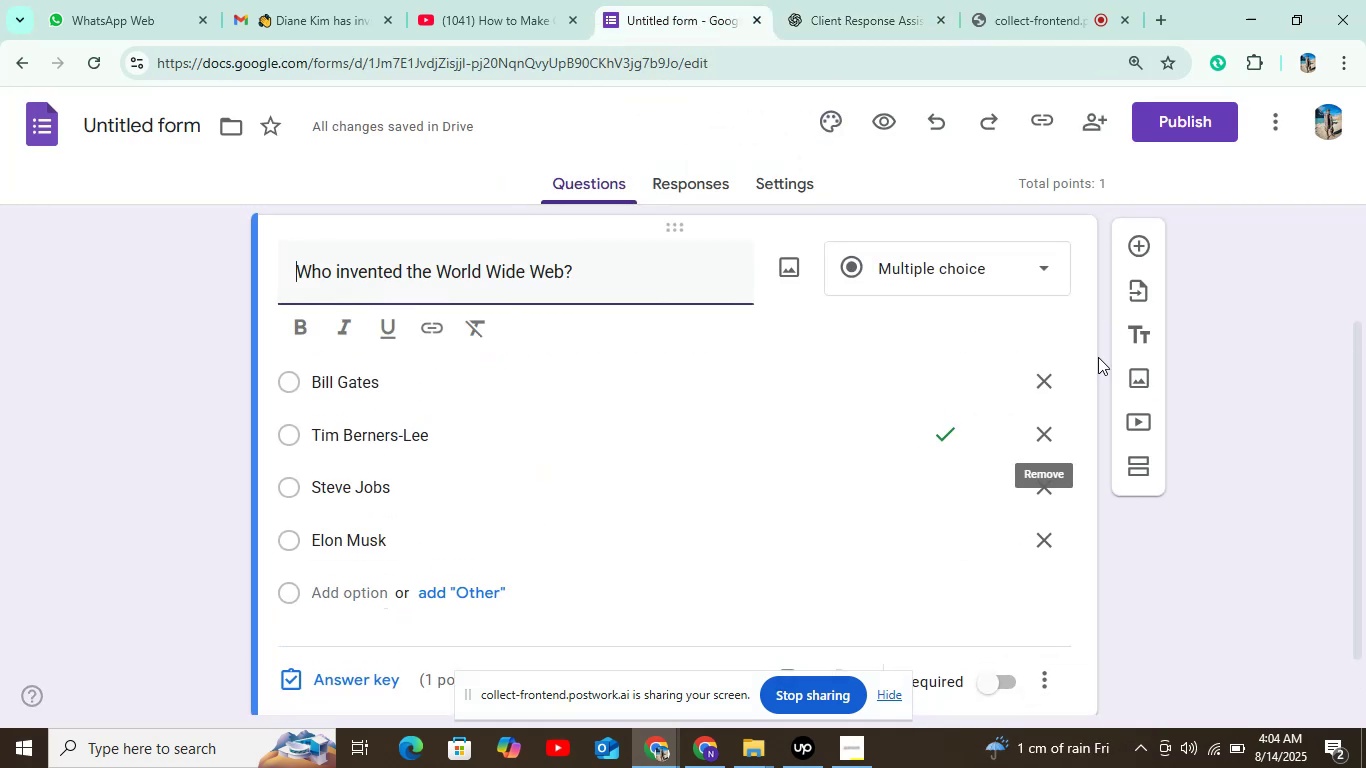 
left_click([992, 672])
 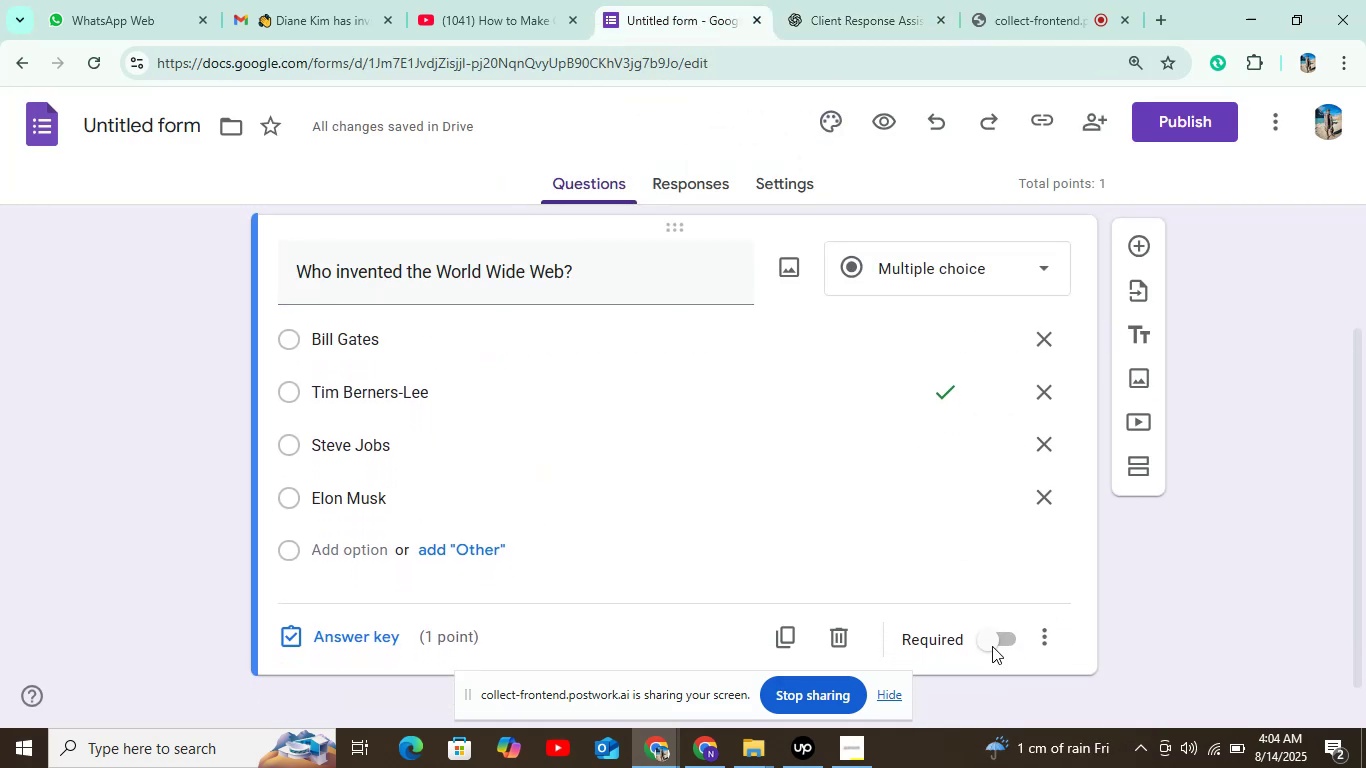 
left_click([992, 625])
 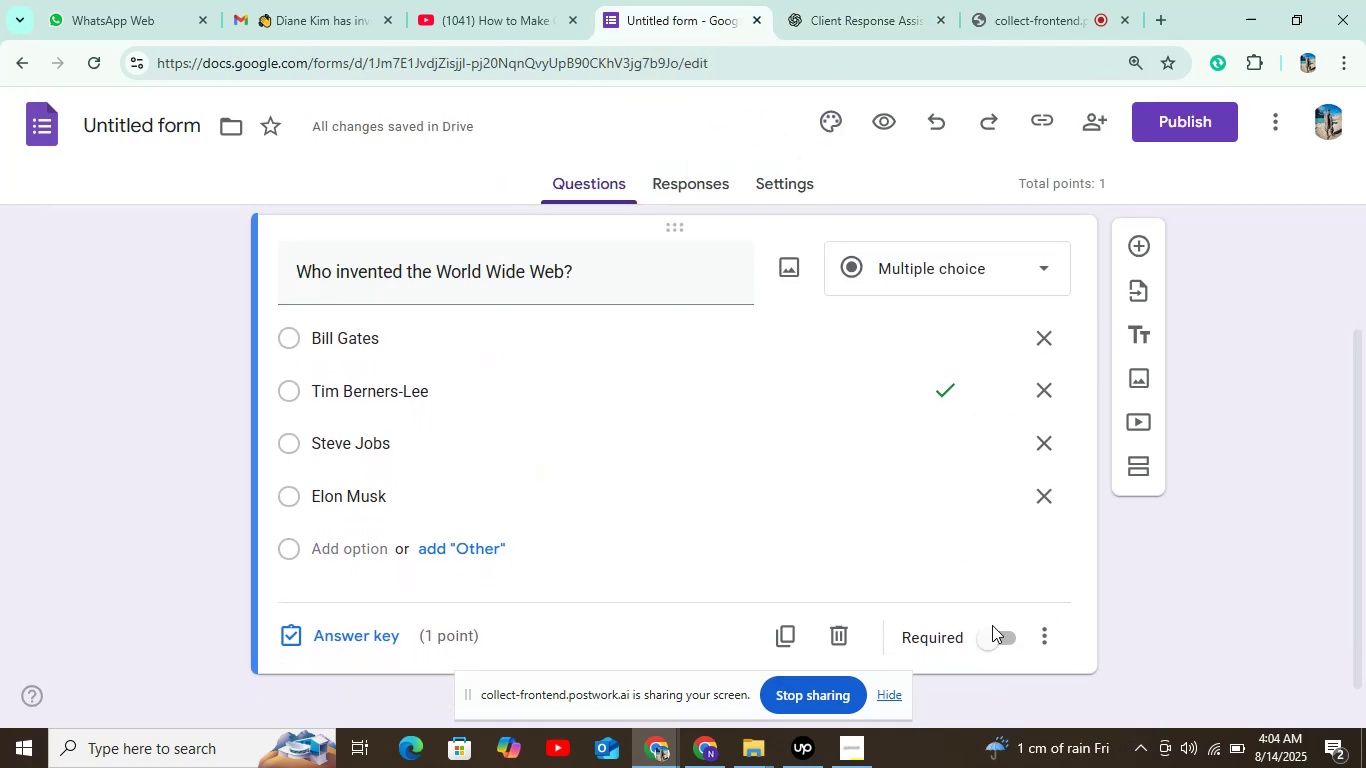 
left_click([990, 635])
 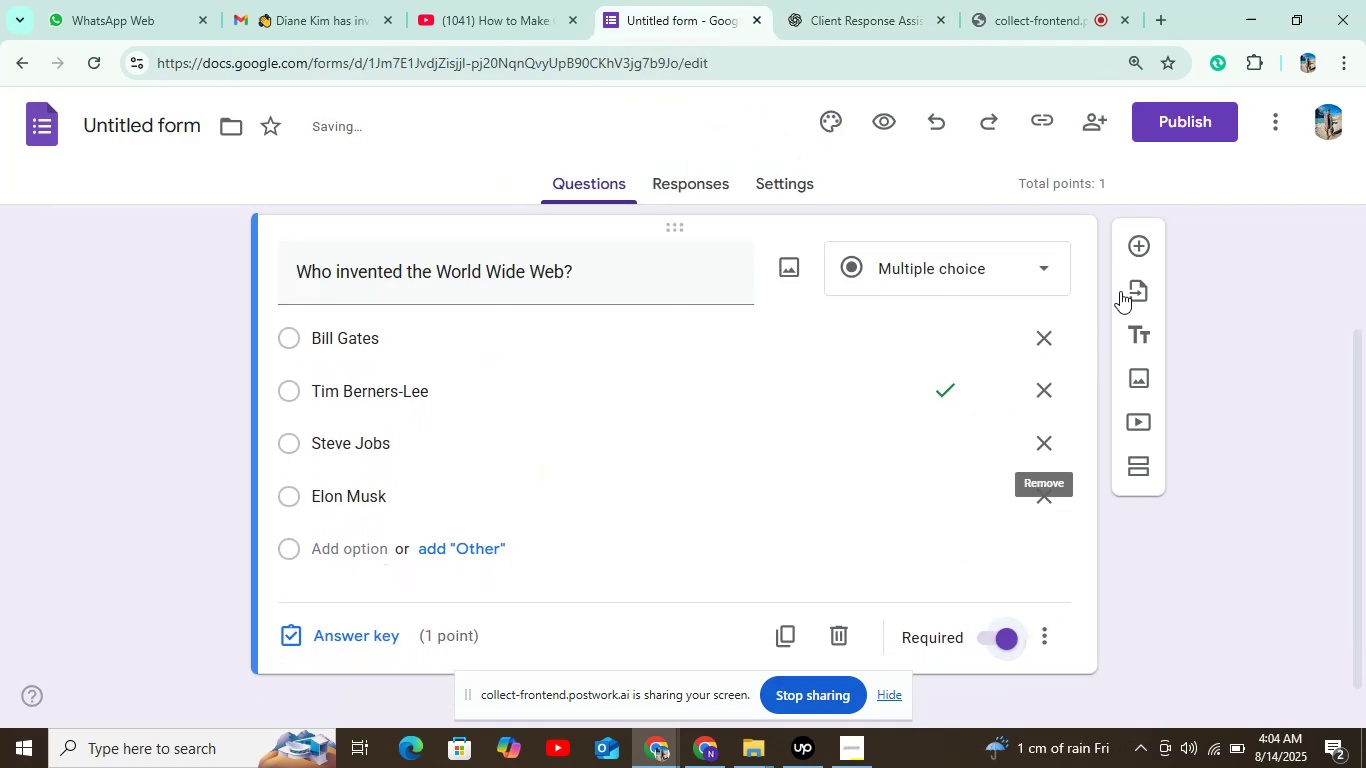 
left_click([1132, 252])
 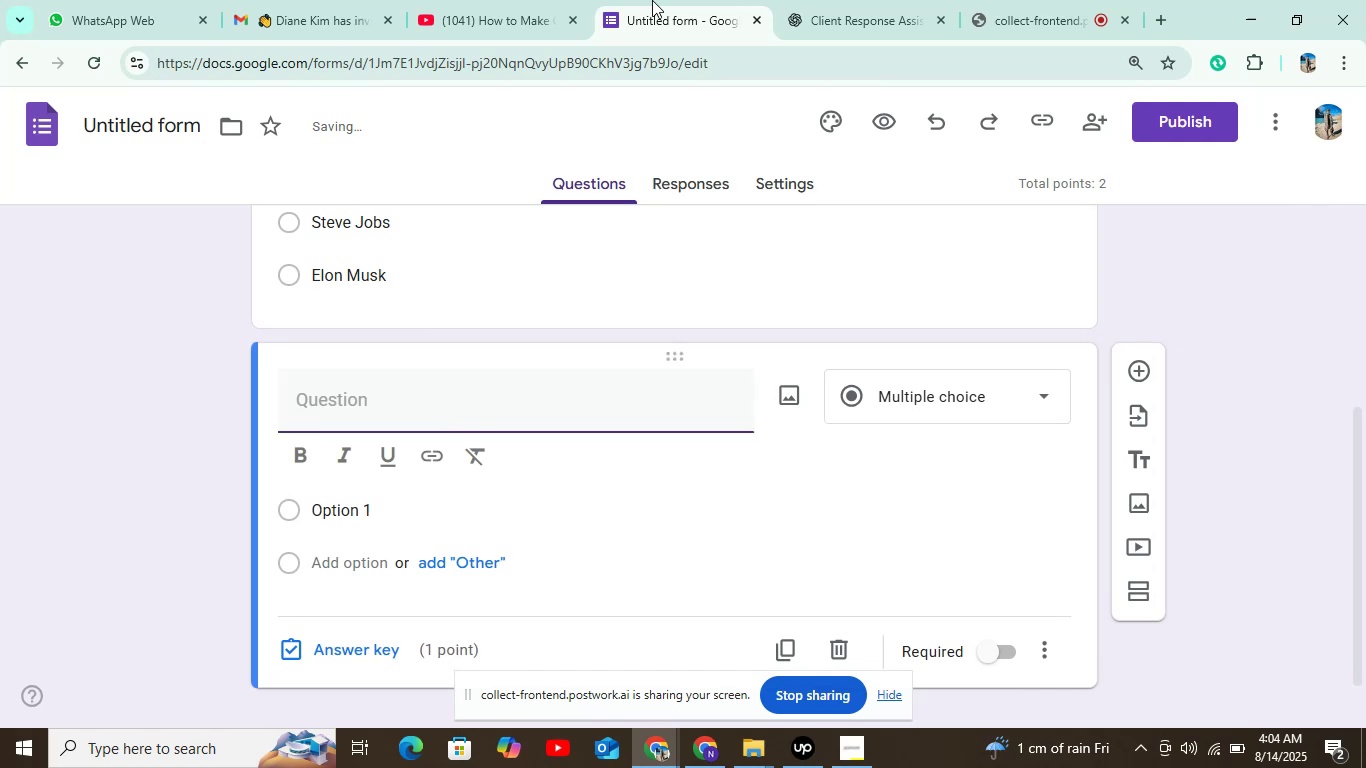 
left_click([839, 0])
 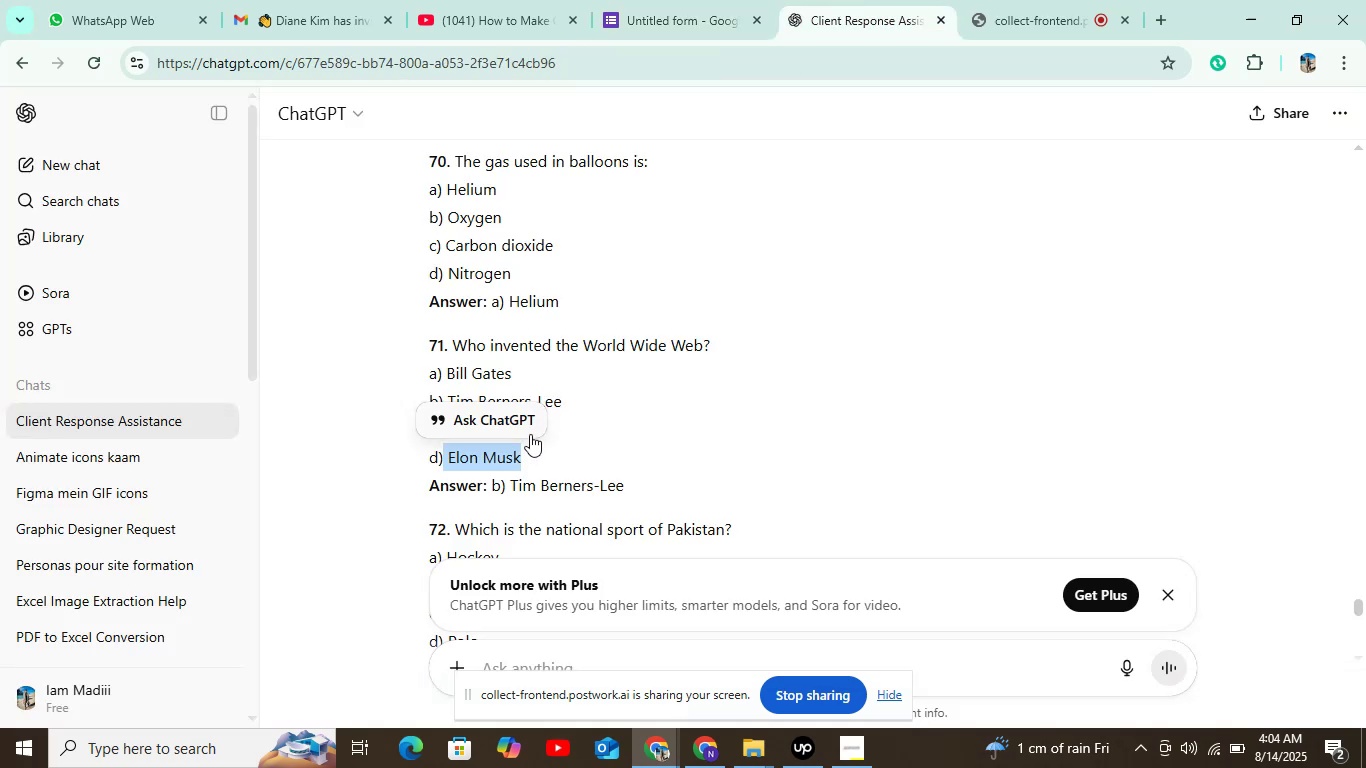 
scroll: coordinate [508, 521], scroll_direction: down, amount: 3.0
 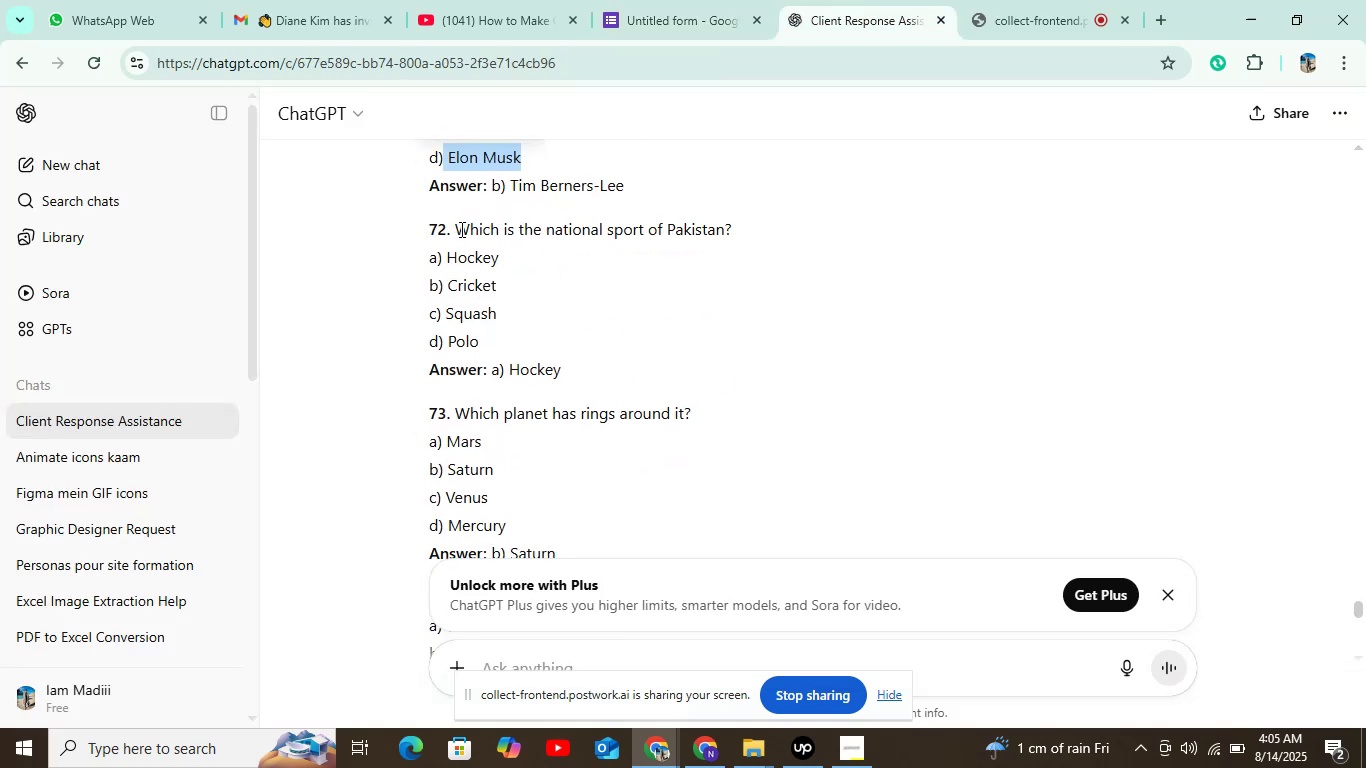 
left_click_drag(start_coordinate=[457, 228], to_coordinate=[735, 212])
 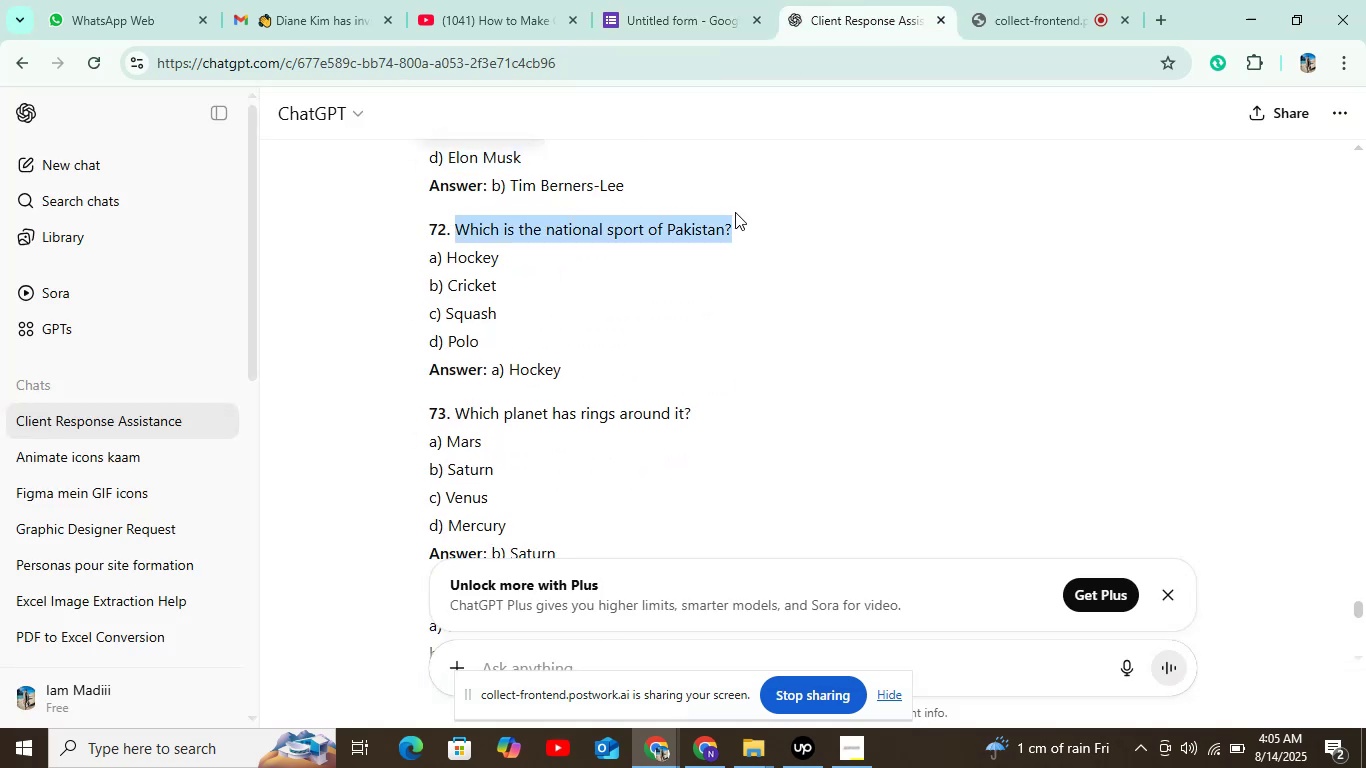 
key(Control+C)
 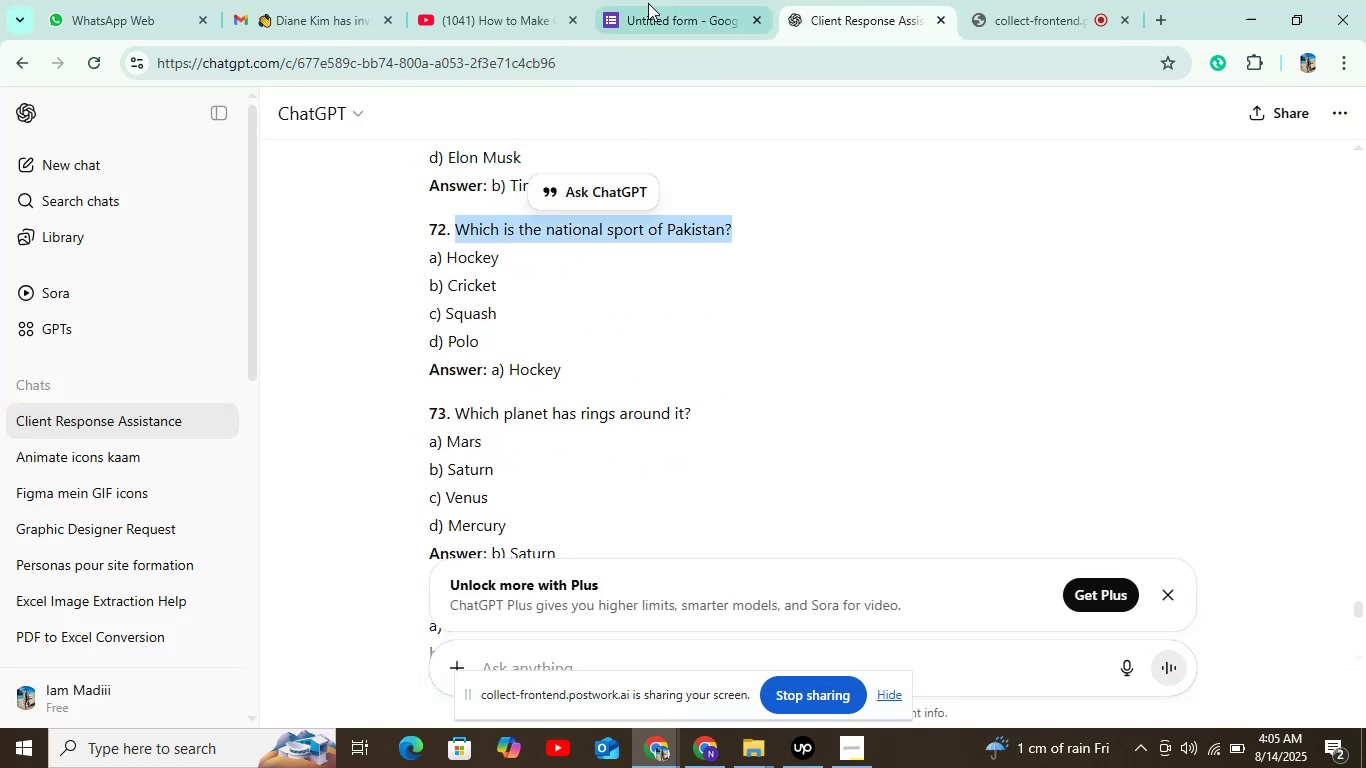 
left_click([648, 3])
 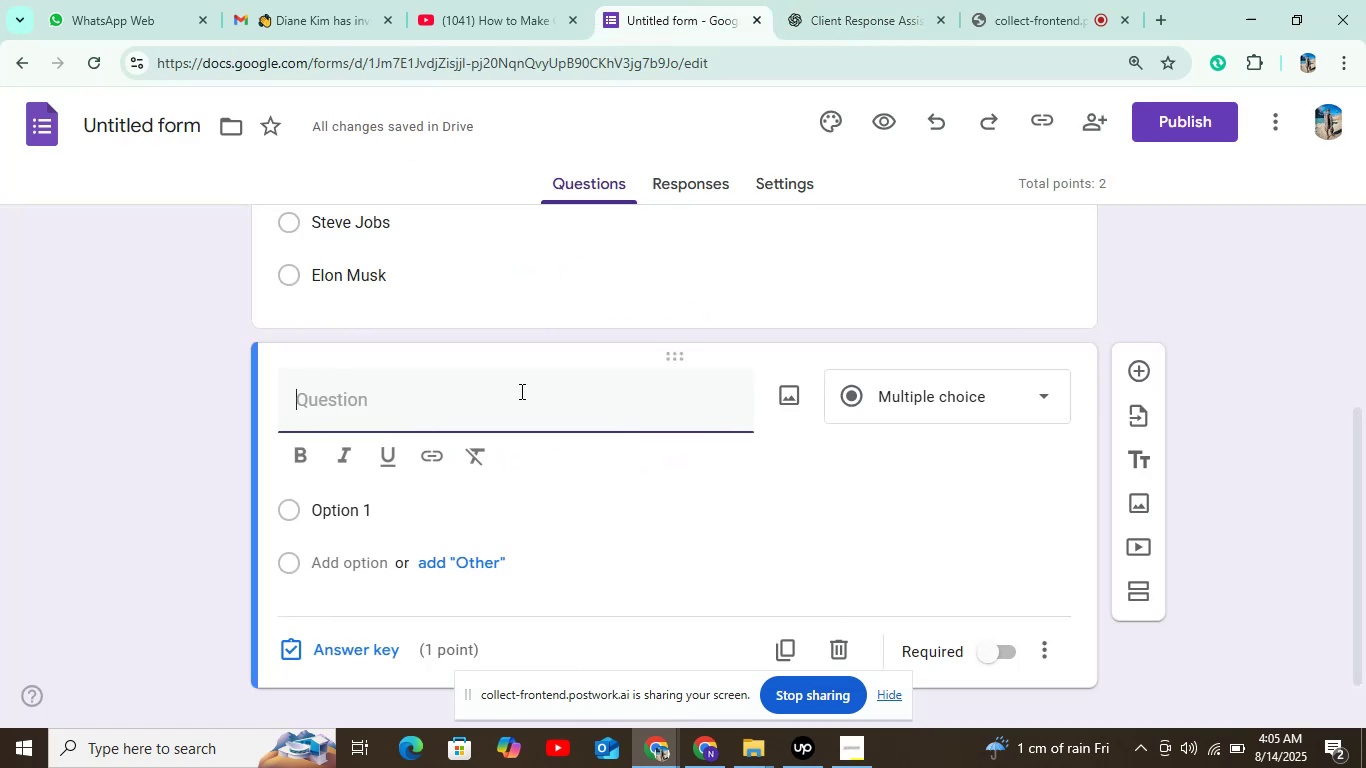 
key(Control+V)
 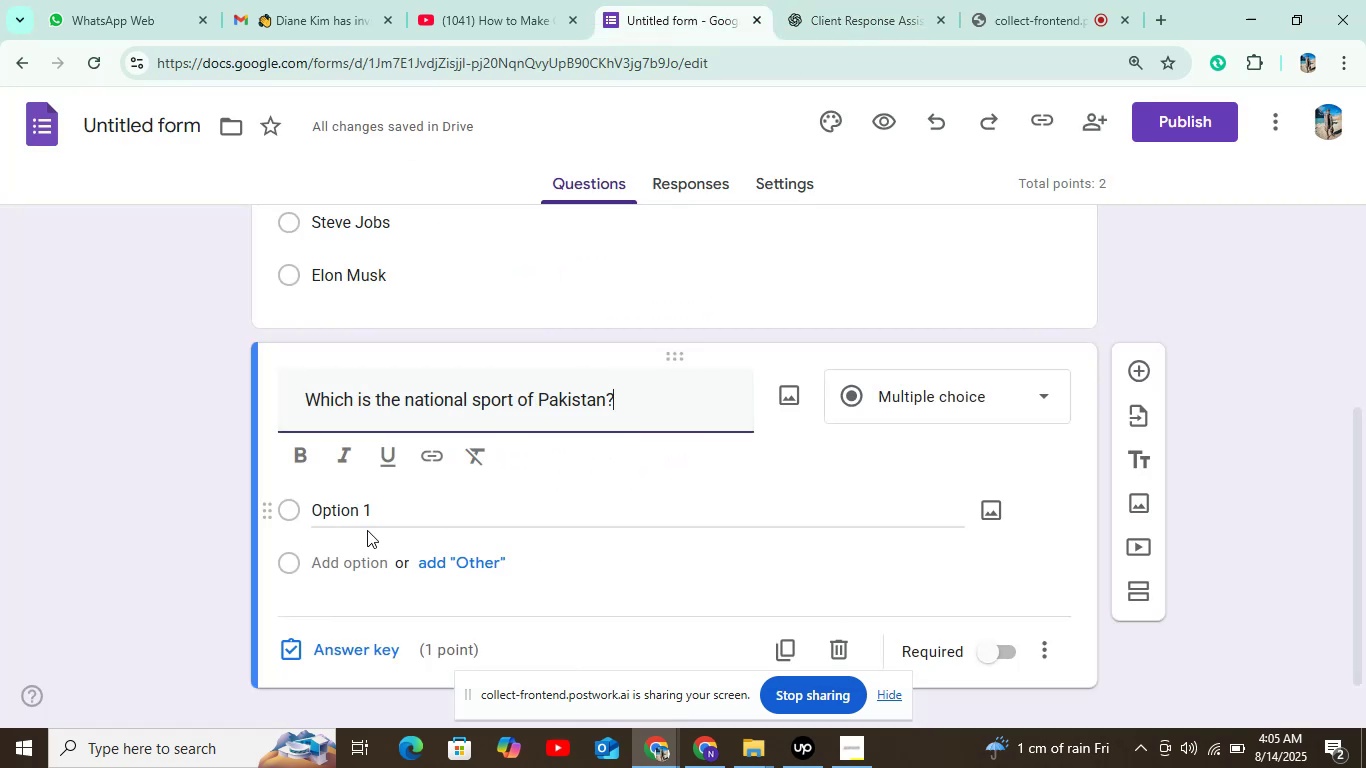 
left_click([370, 516])
 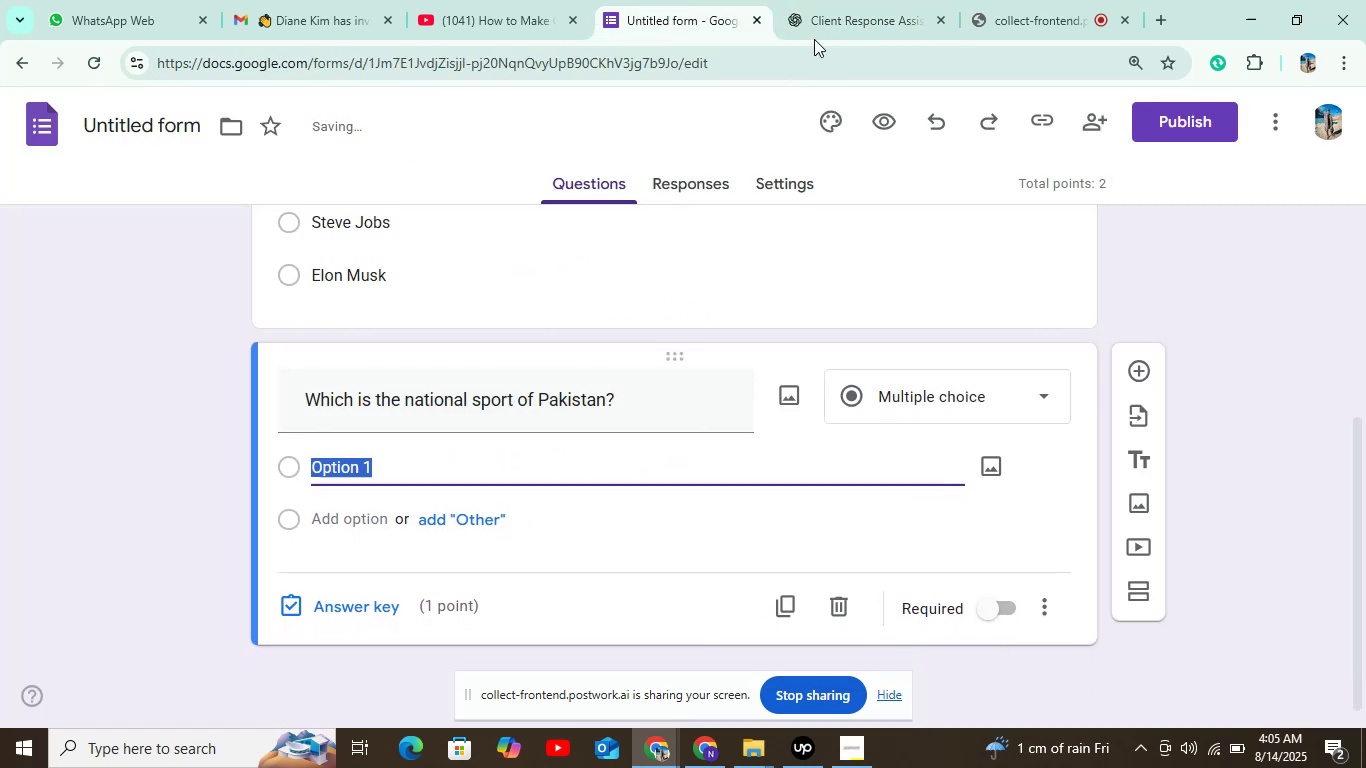 
left_click([826, 29])
 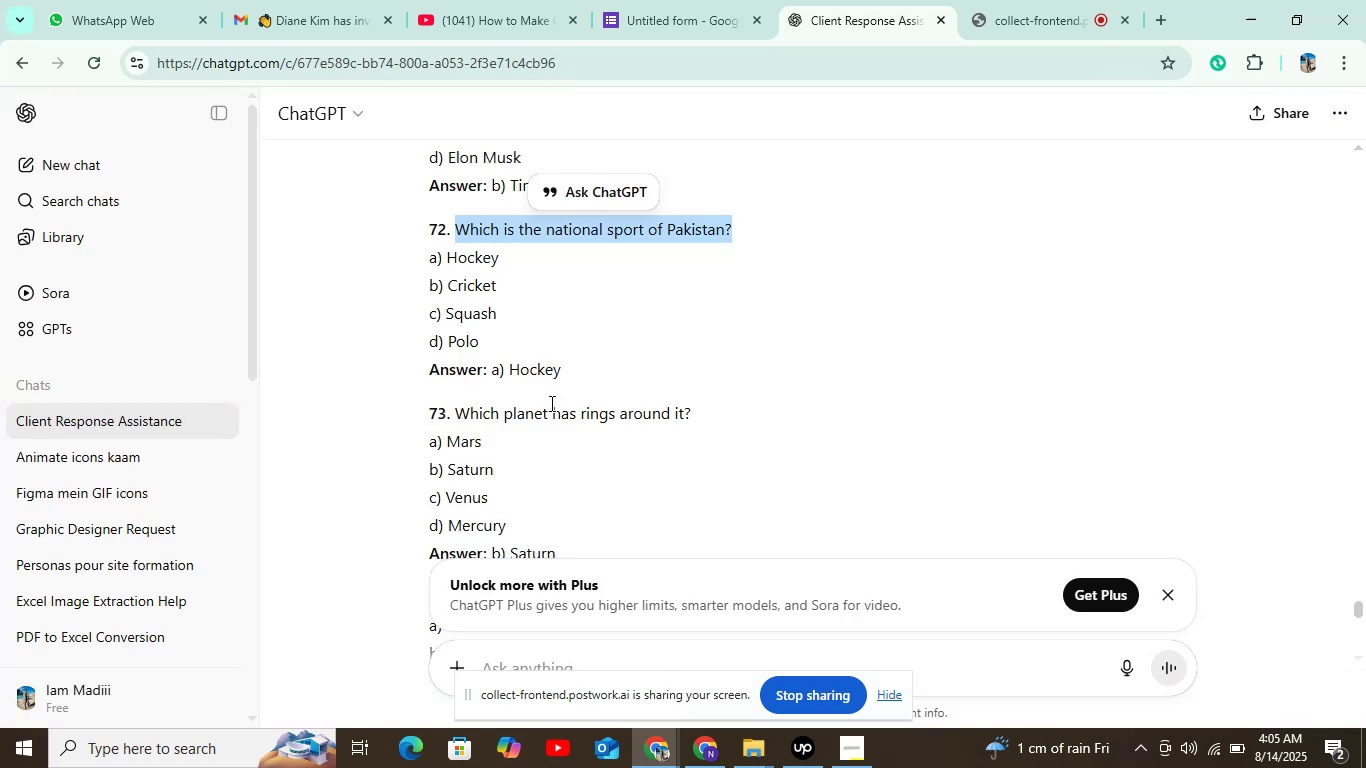 
double_click([471, 249])
 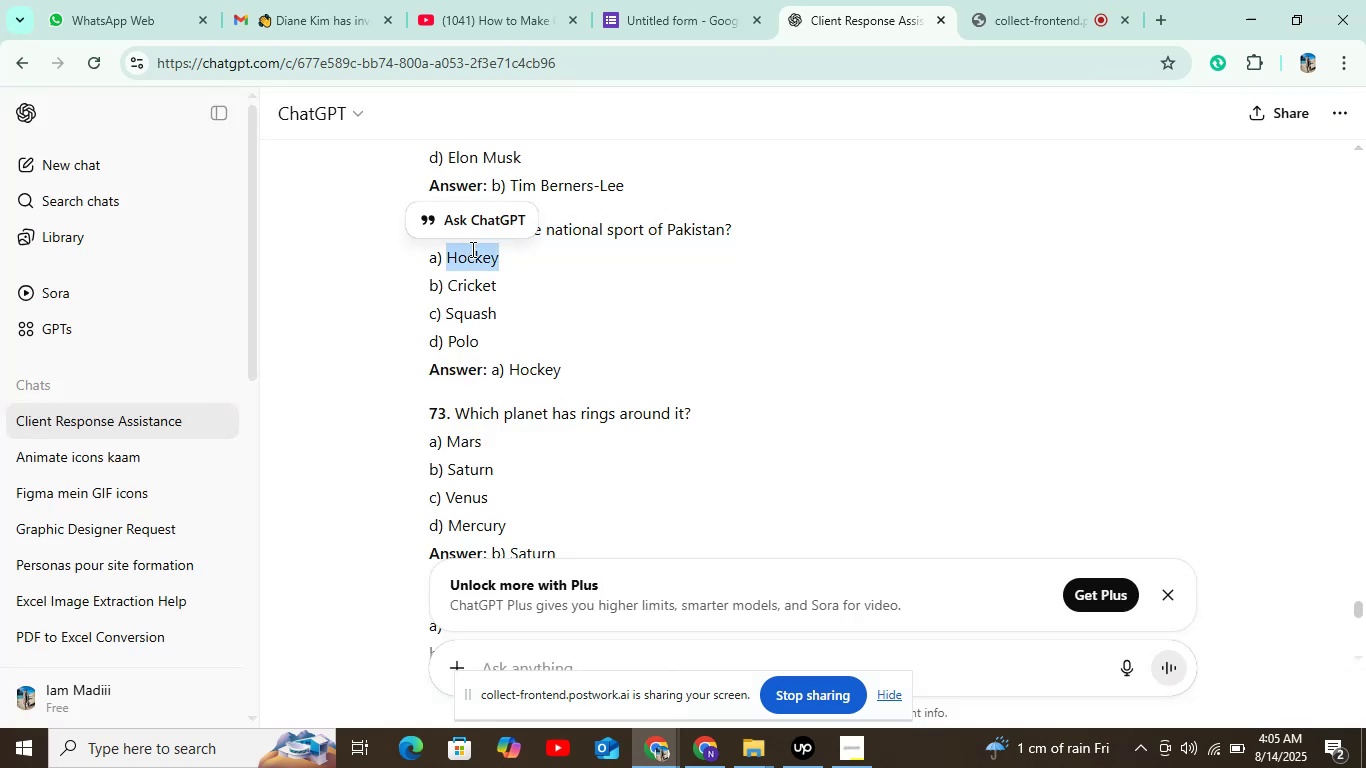 
key(Control+C)
 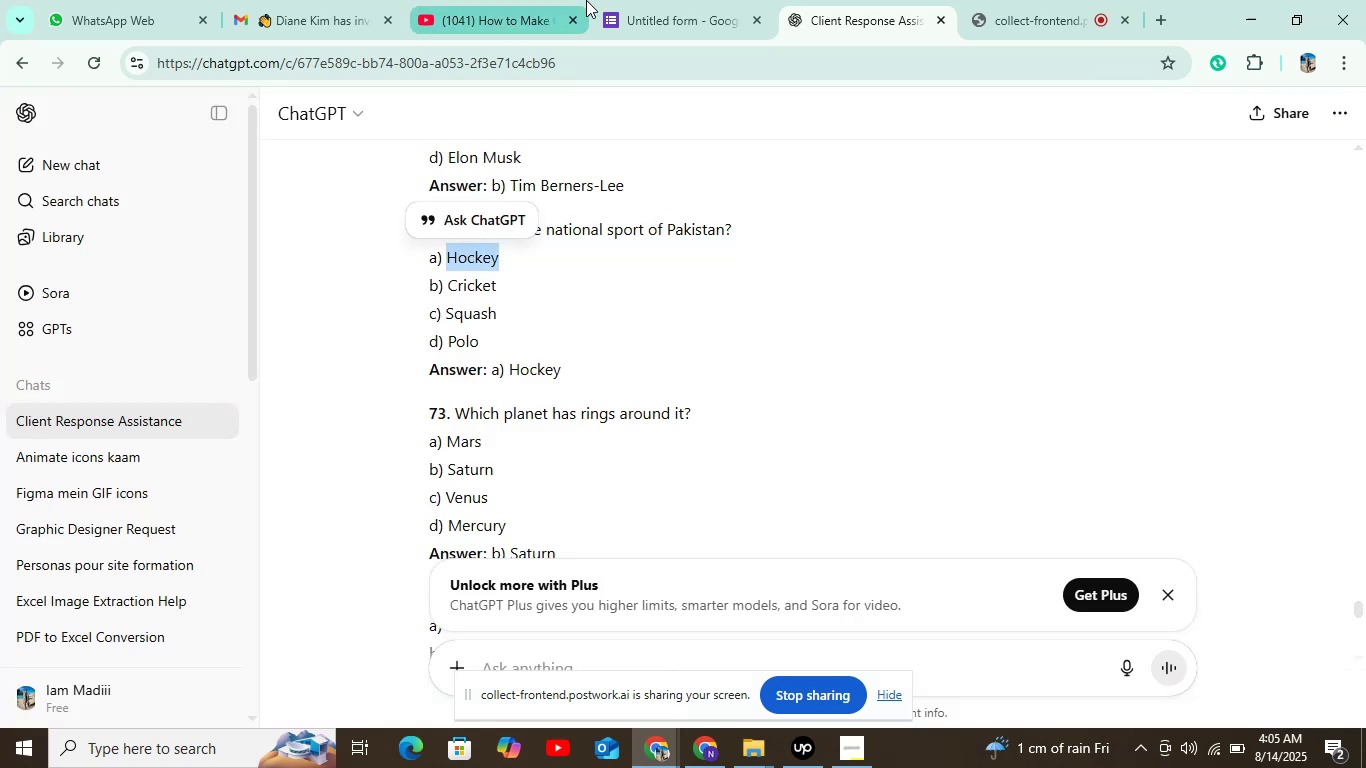 
left_click([608, 0])
 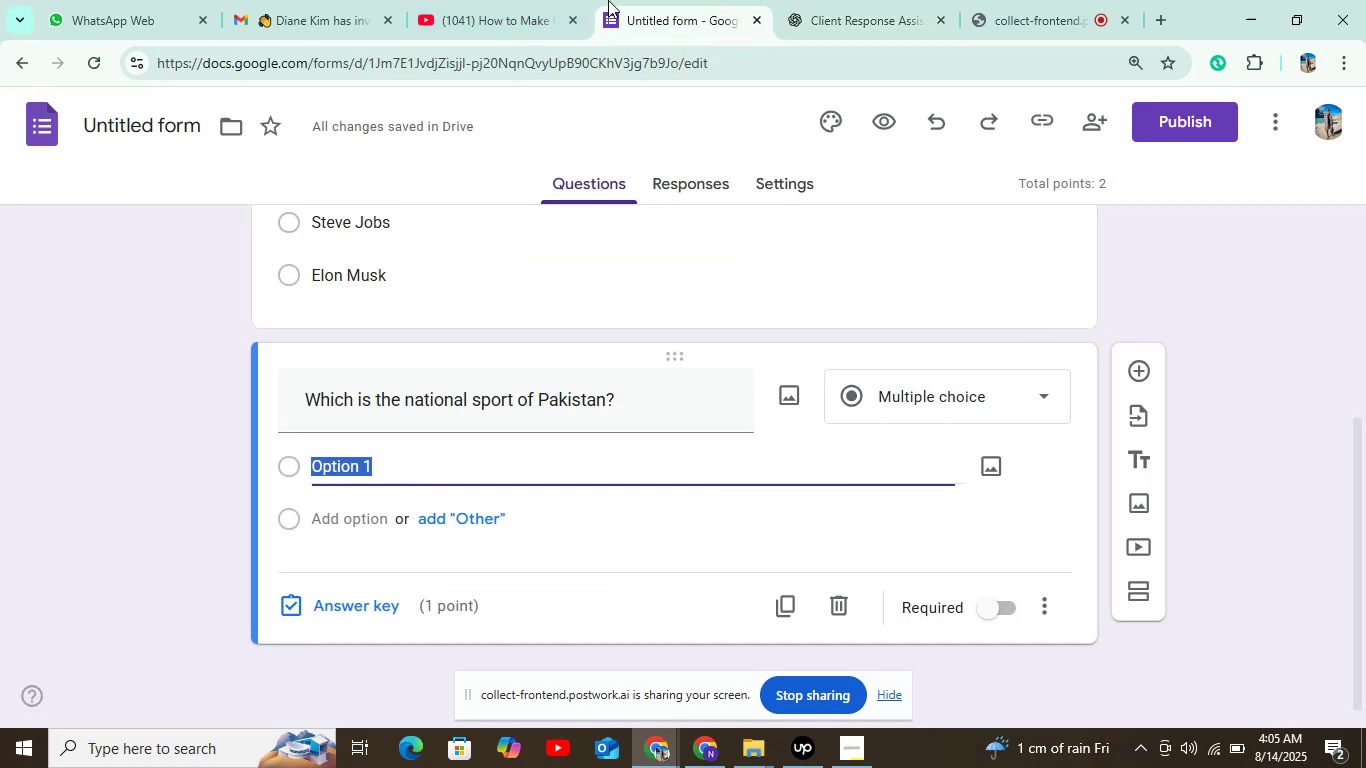 
key(Control+ControlLeft)
 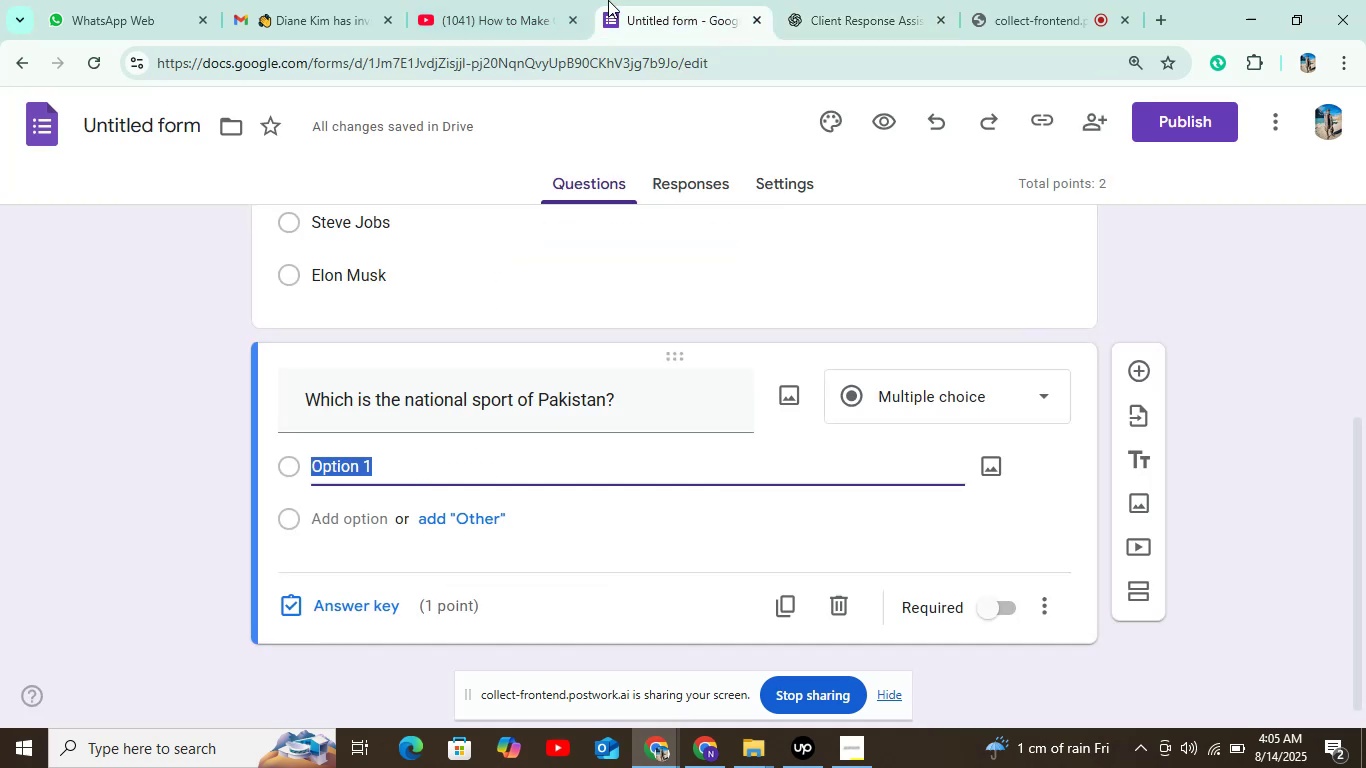 
key(Control+V)
 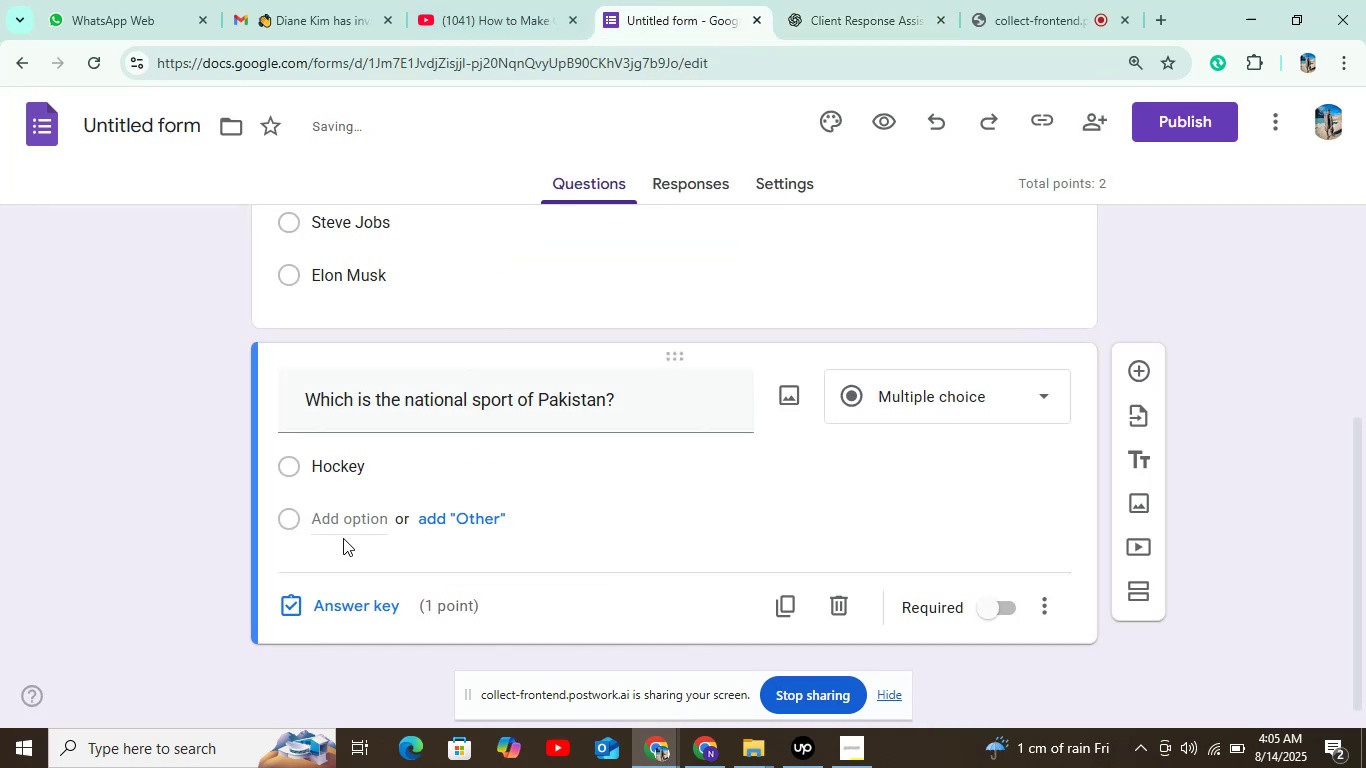 
double_click([352, 511])
 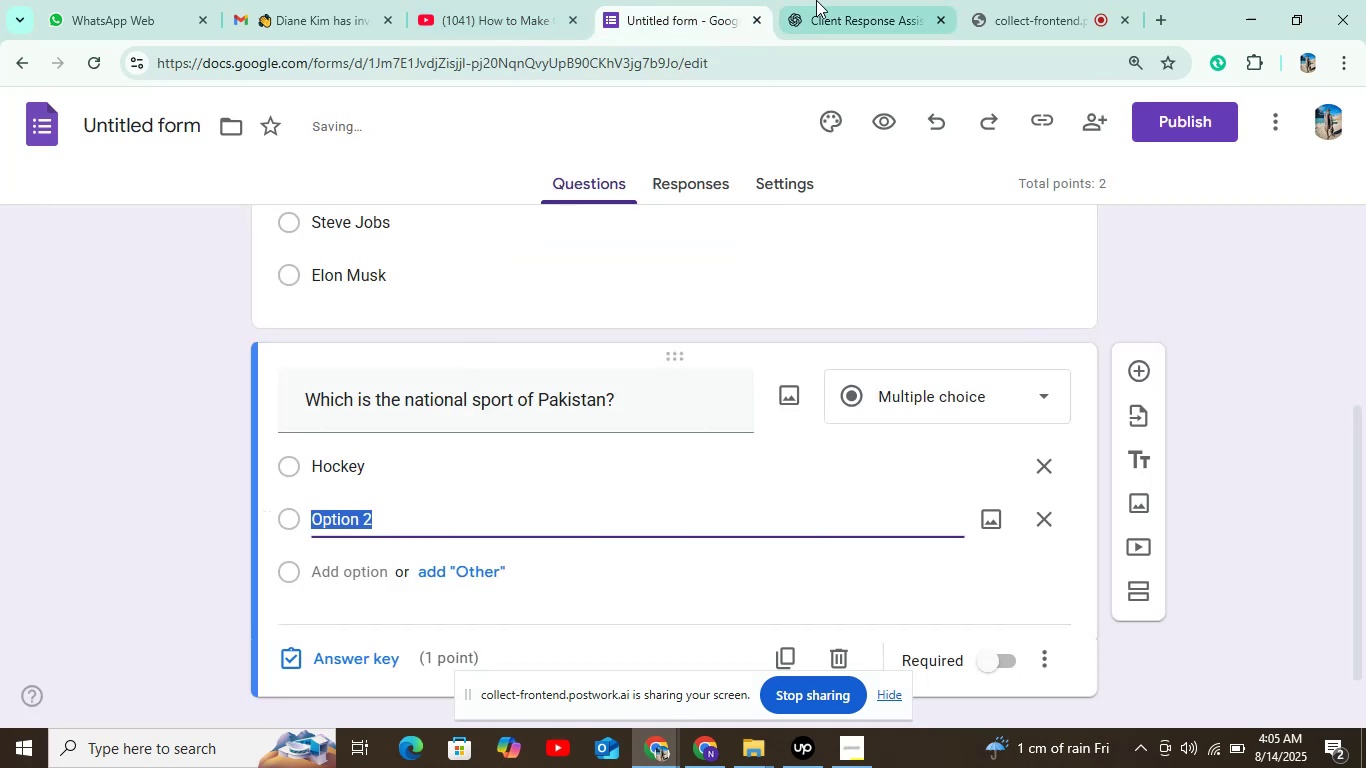 
left_click([853, 0])
 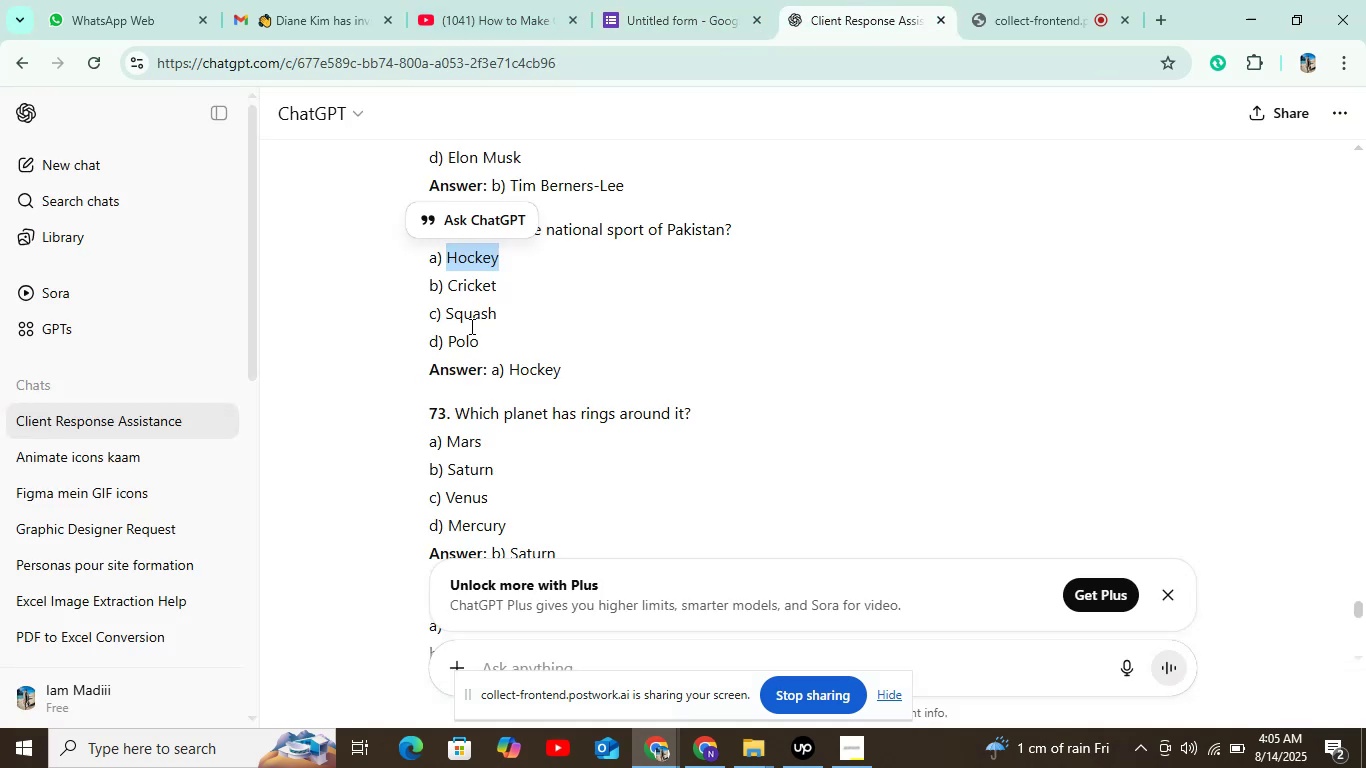 
double_click([470, 284])
 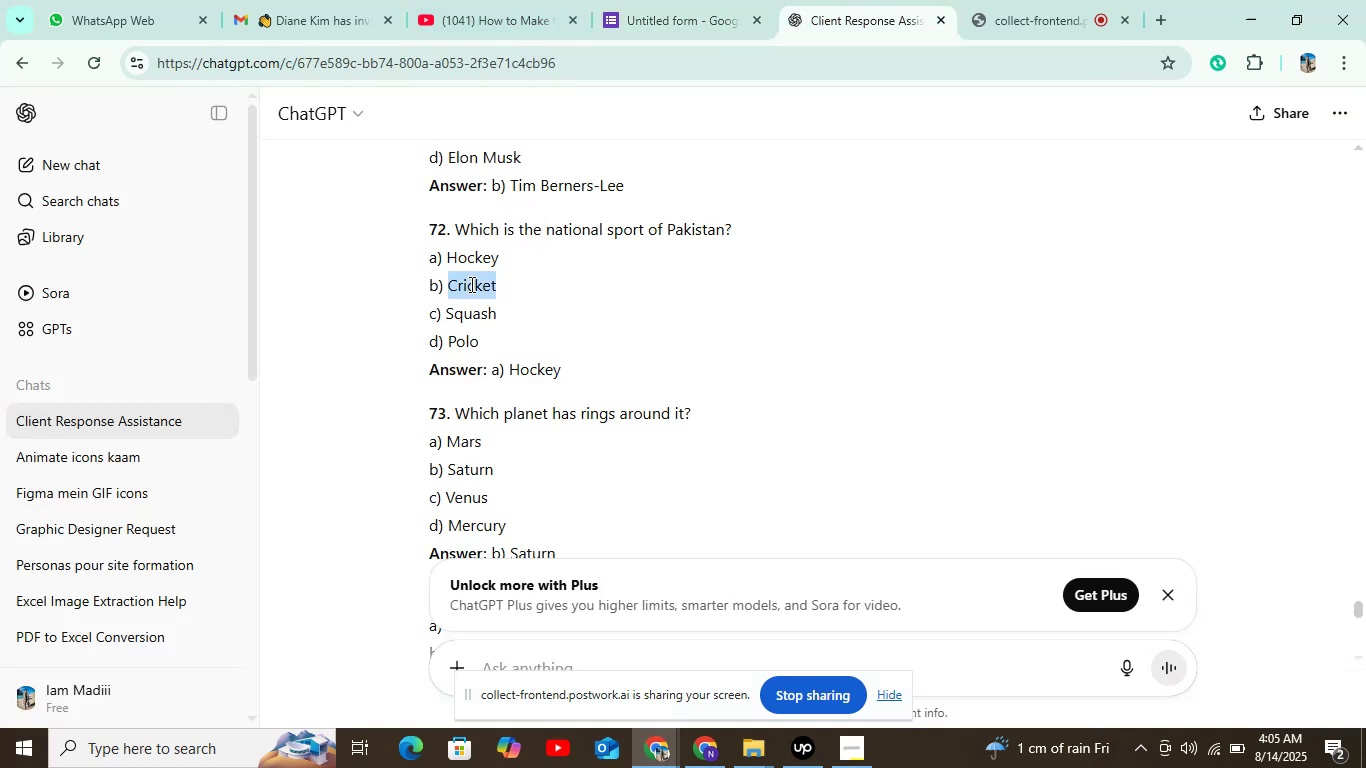 
key(Control+C)
 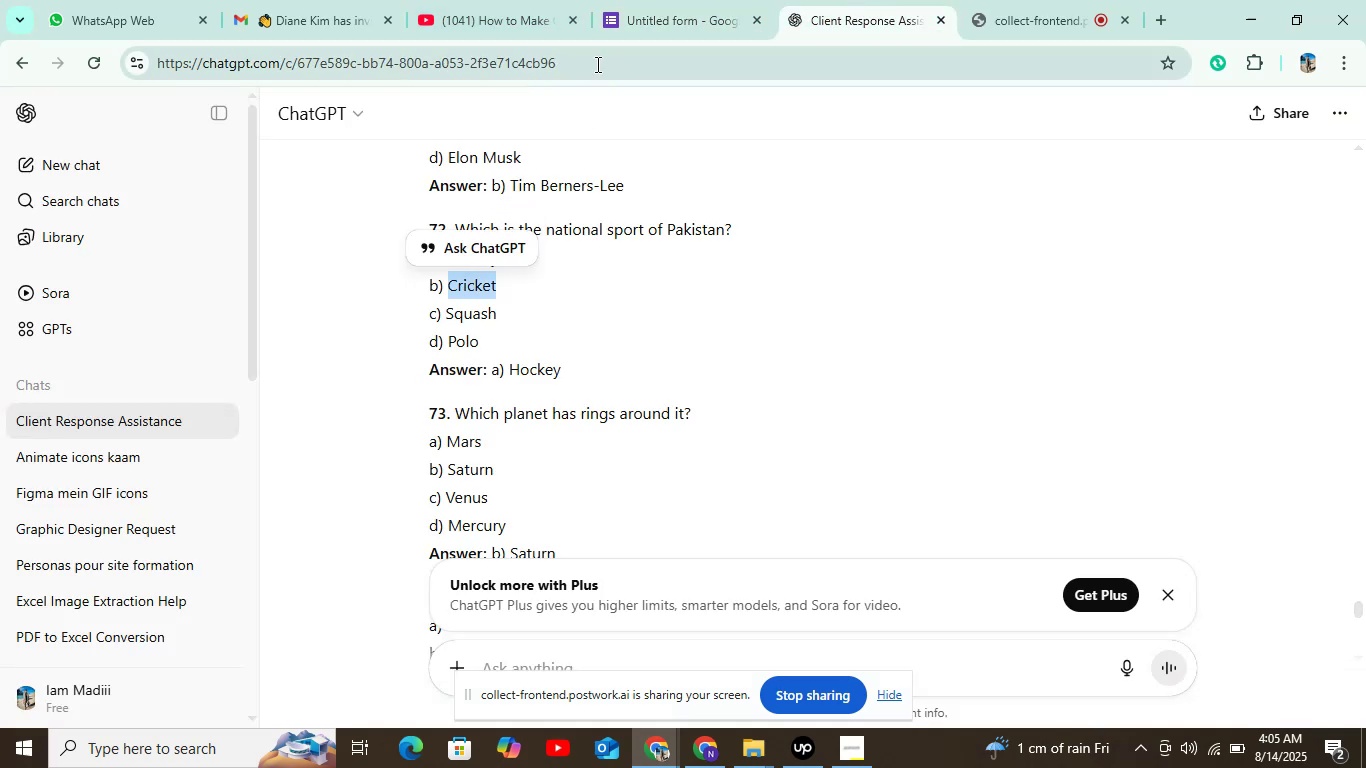 
left_click([615, 26])
 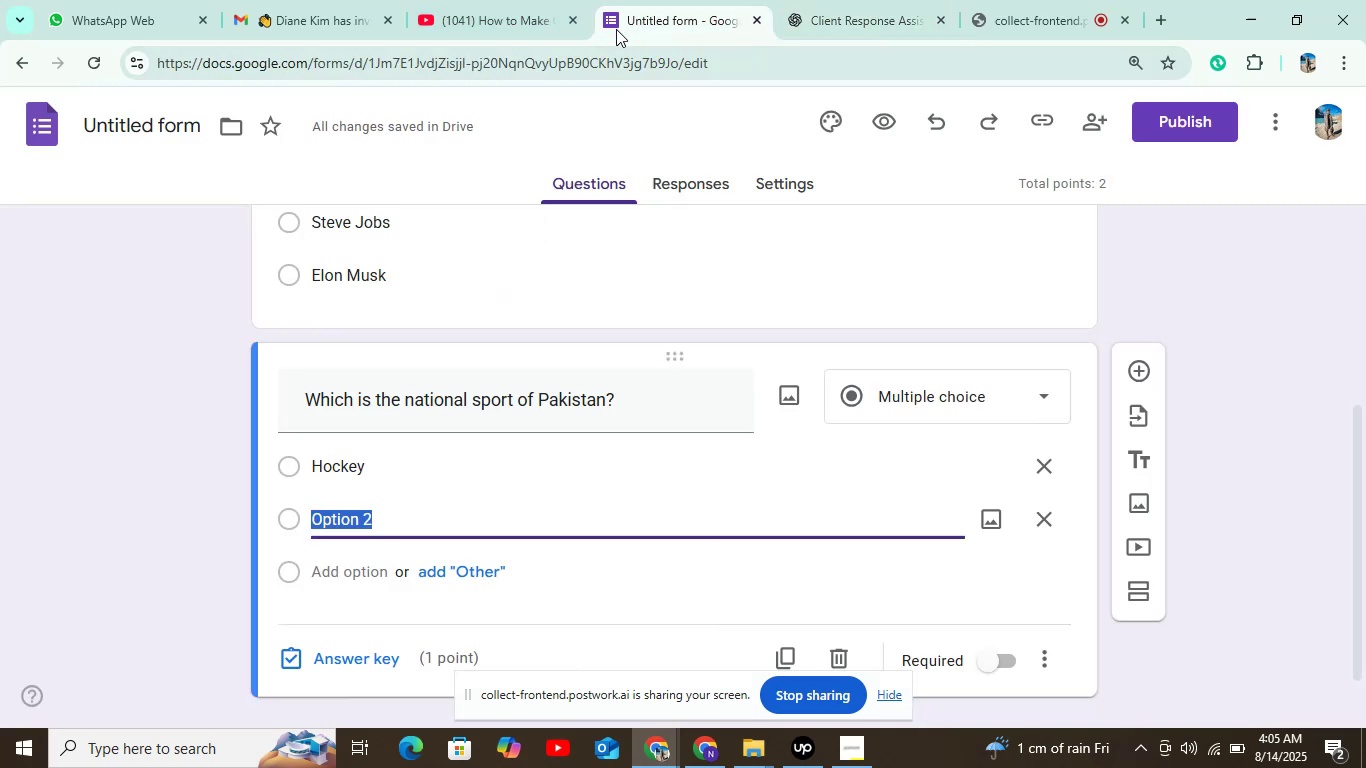 
key(Control+V)
 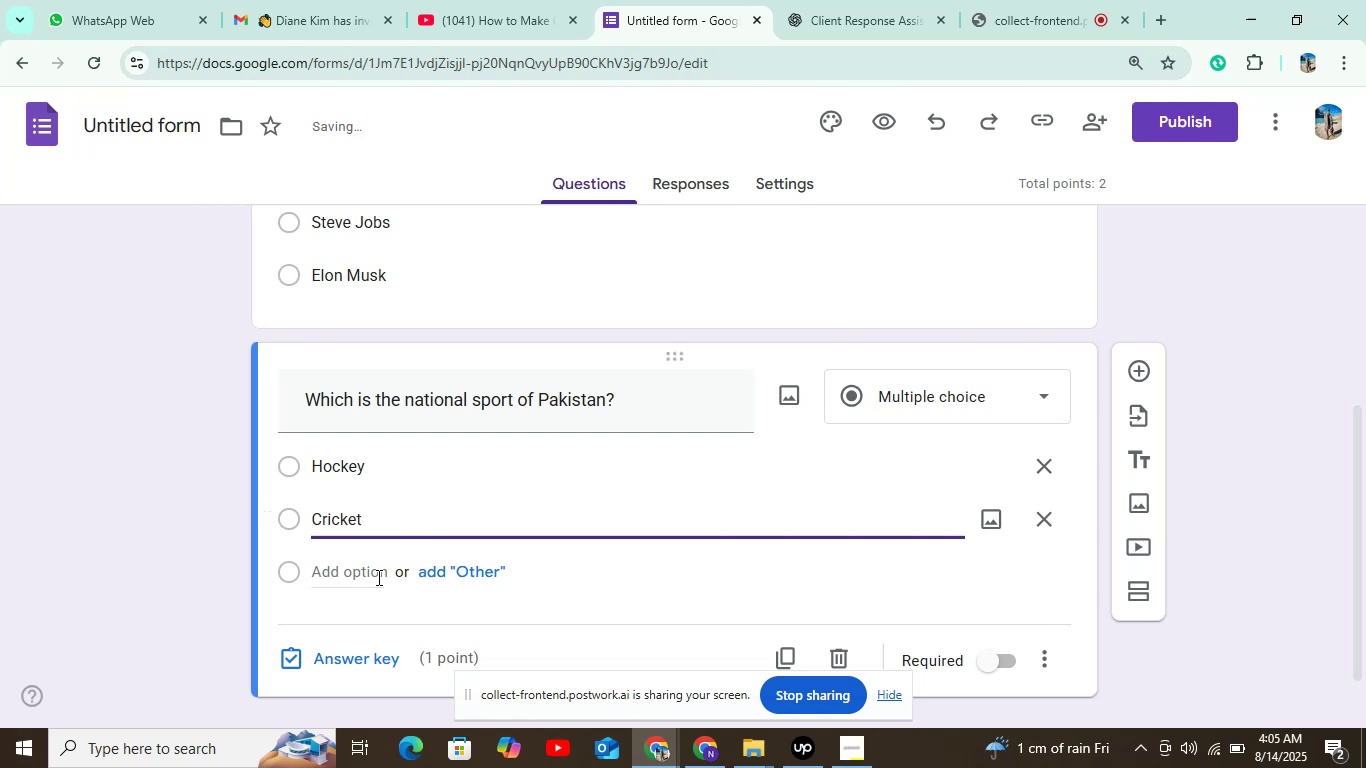 
left_click([370, 577])
 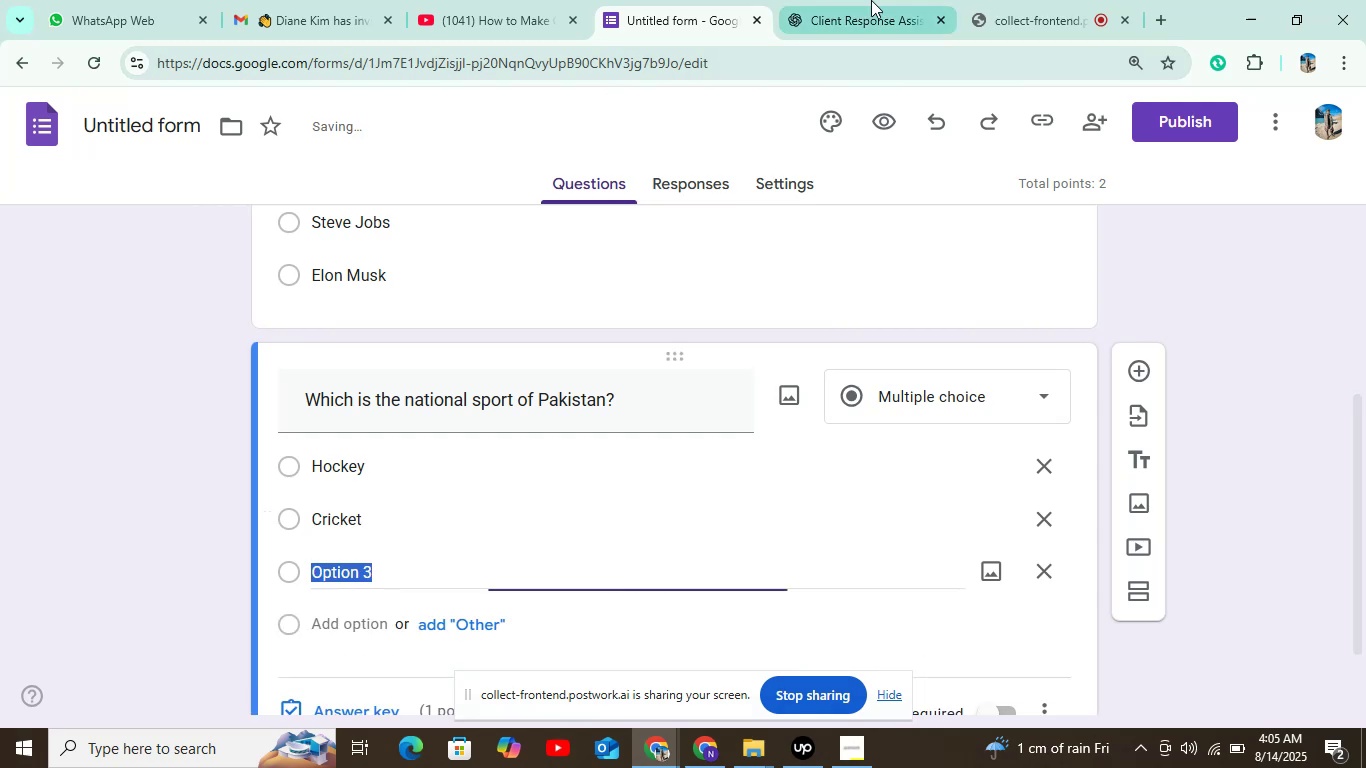 
left_click([893, 0])
 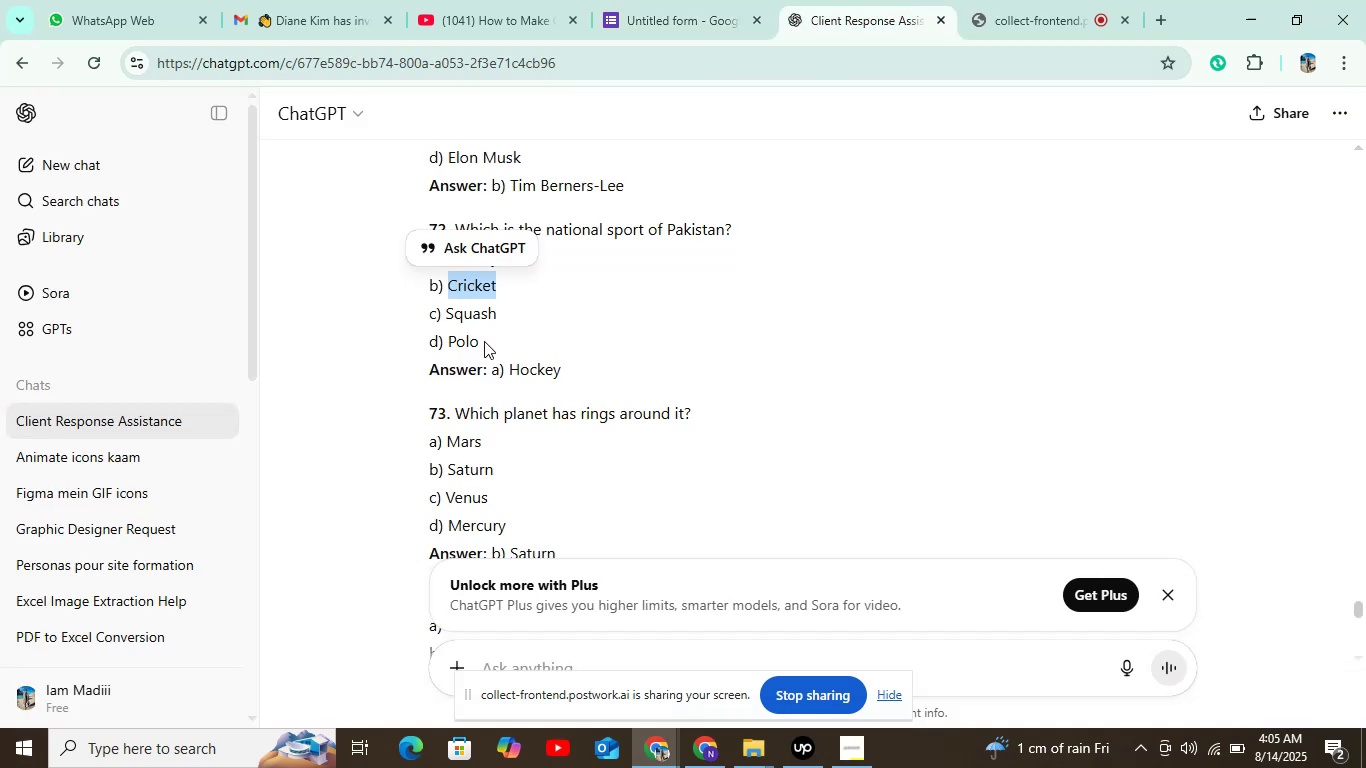 
double_click([484, 308])
 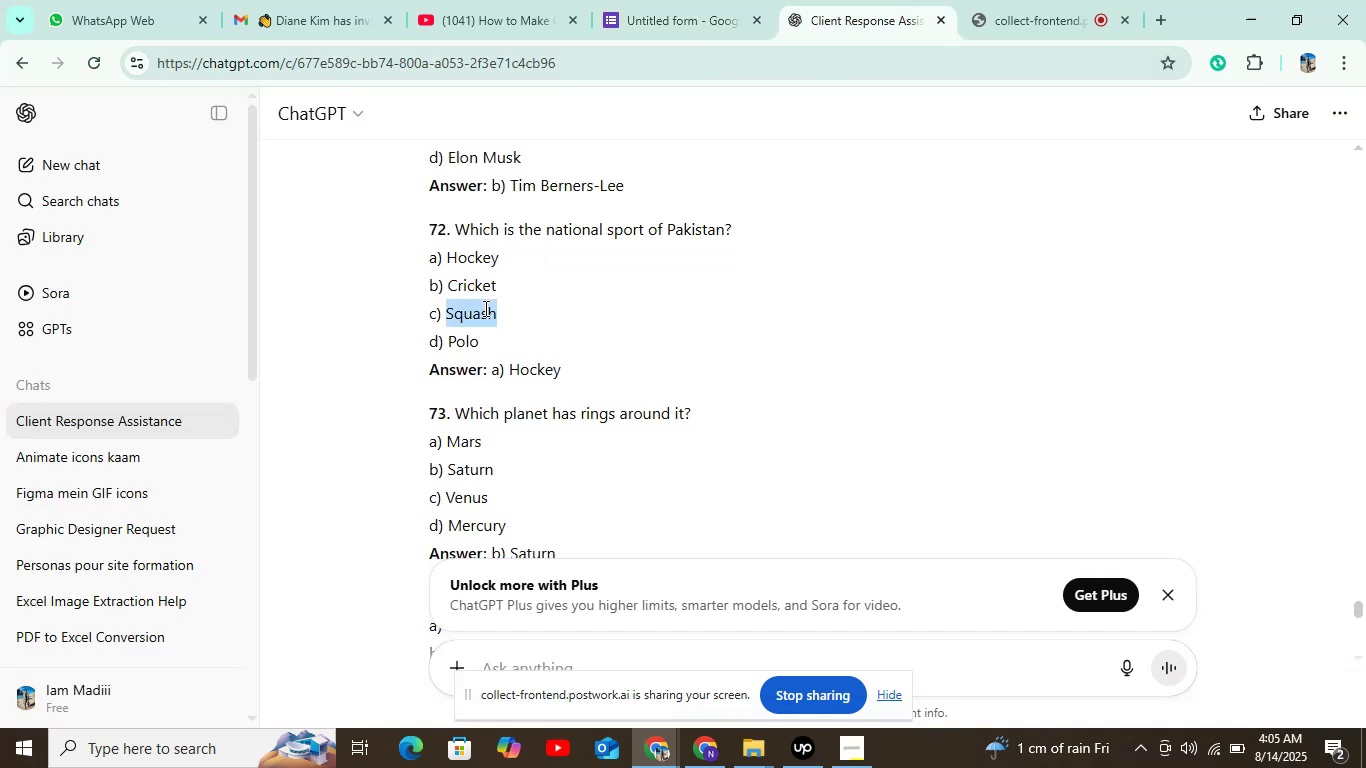 
key(Control+C)
 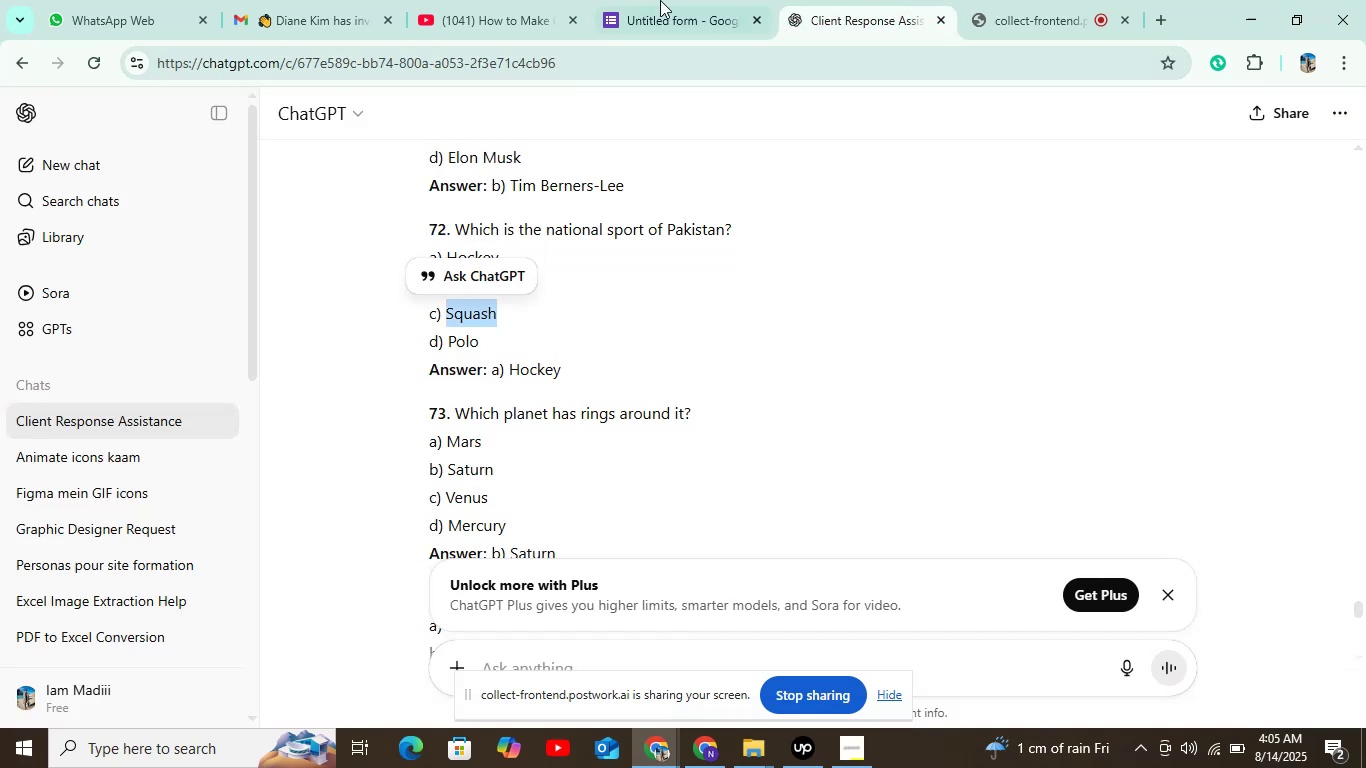 
left_click([662, 0])
 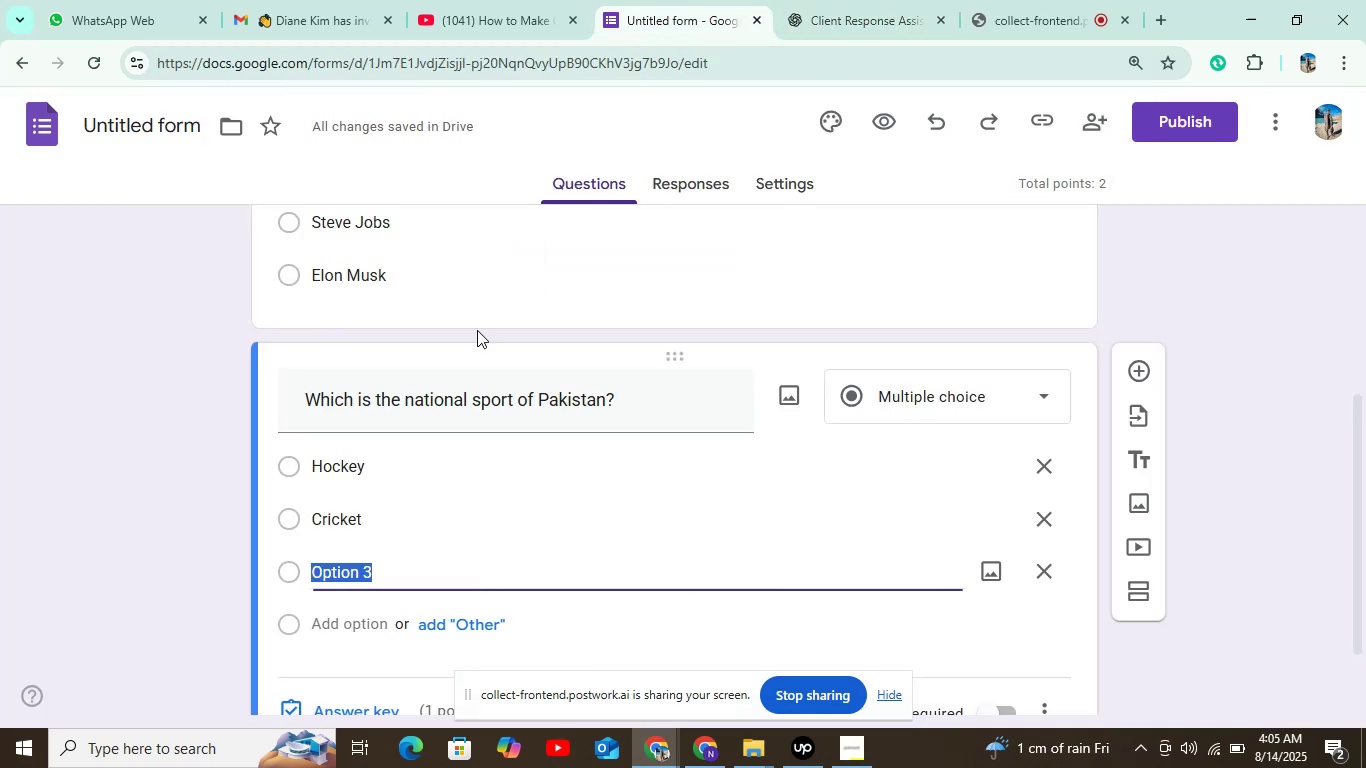 
key(Control+V)
 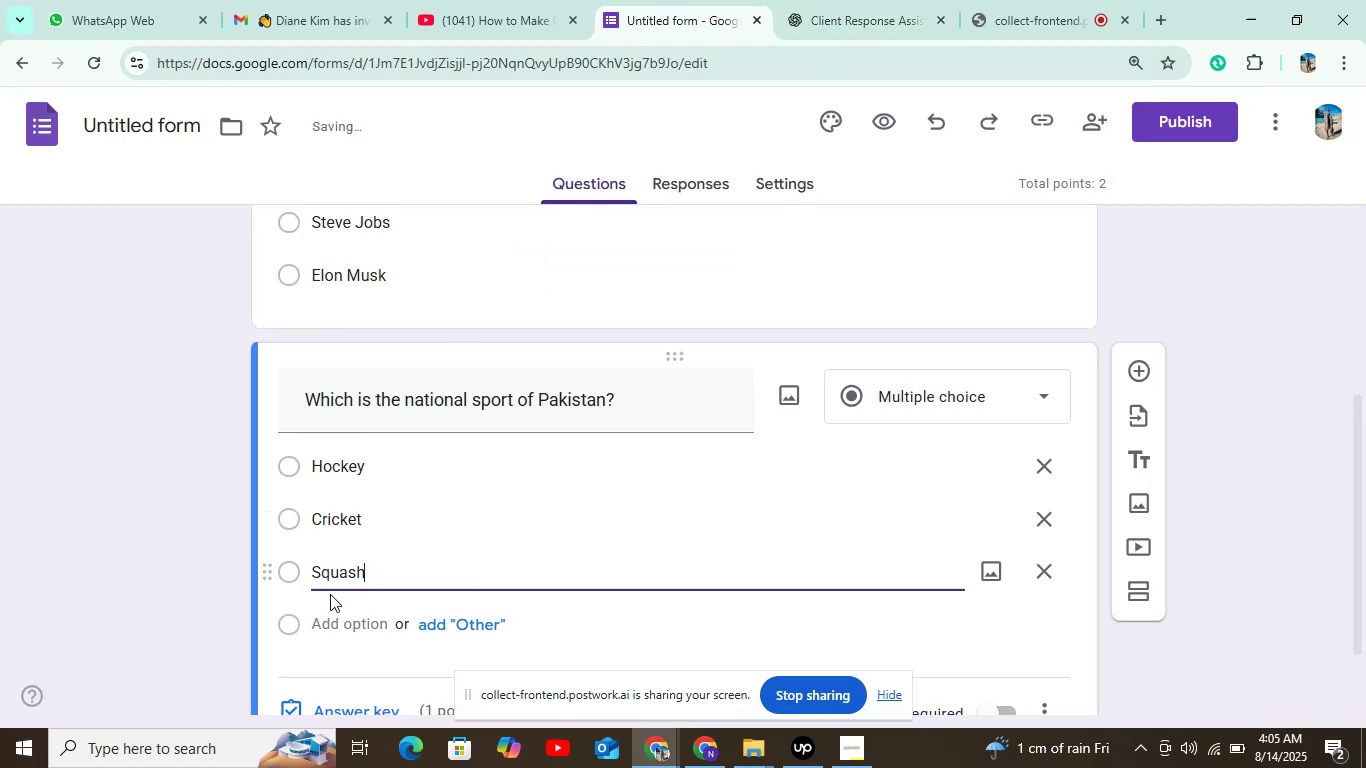 
left_click([331, 606])
 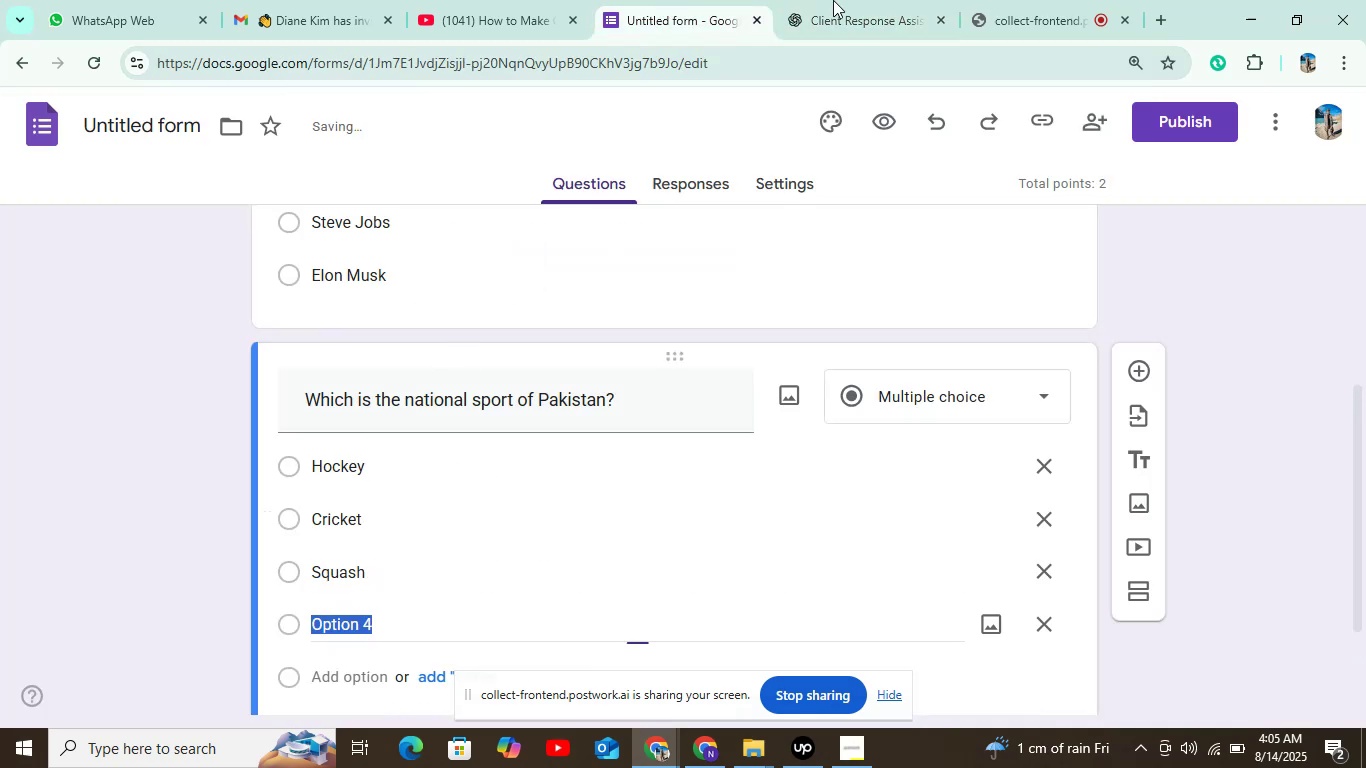 
left_click([885, 0])
 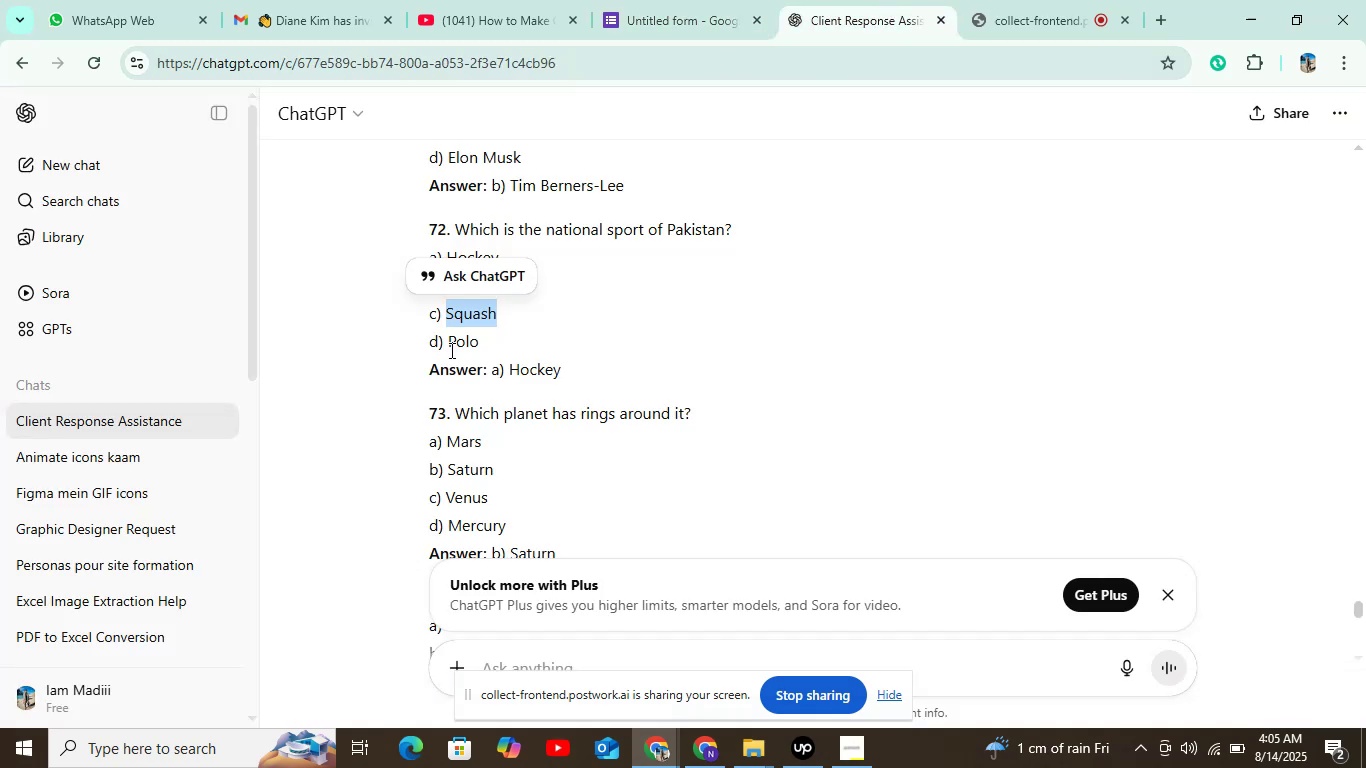 
double_click([453, 344])
 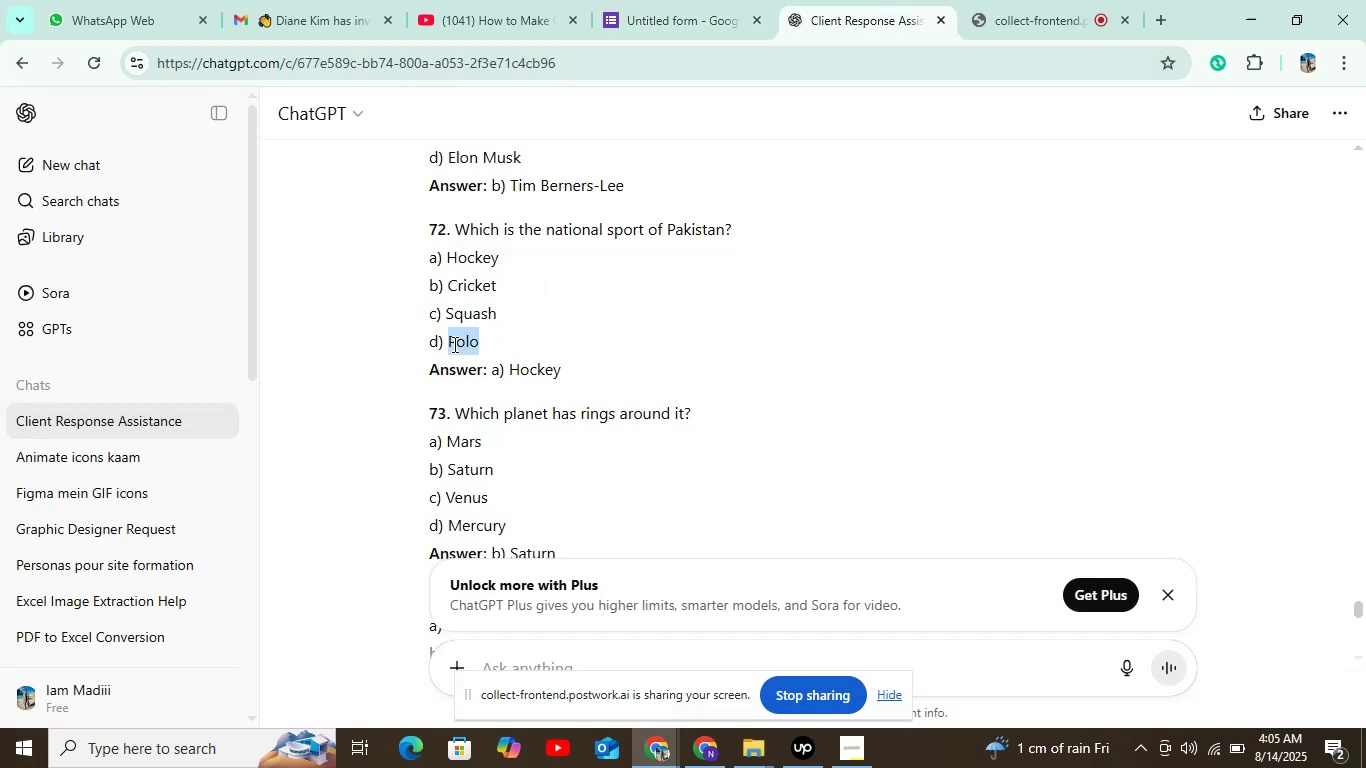 
key(Control+C)
 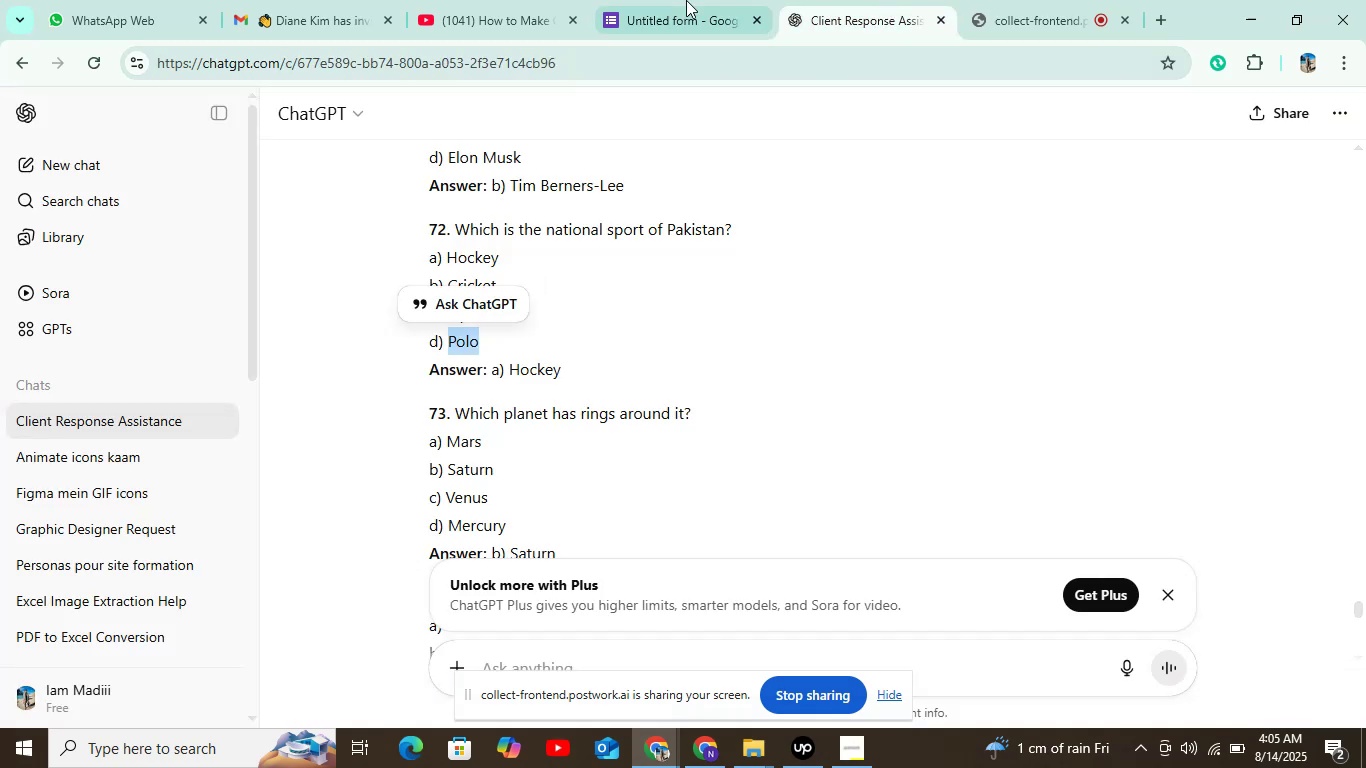 
left_click([690, 0])
 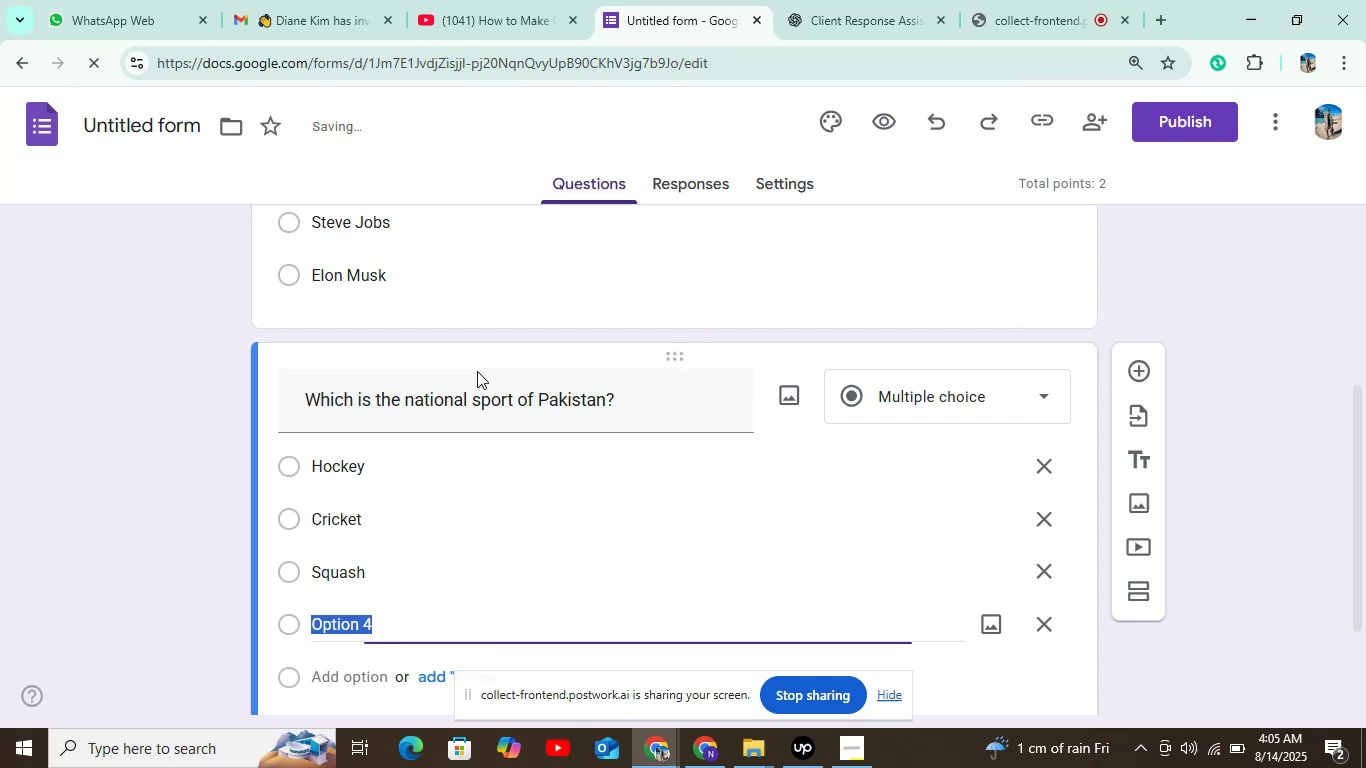 
key(Control+V)
 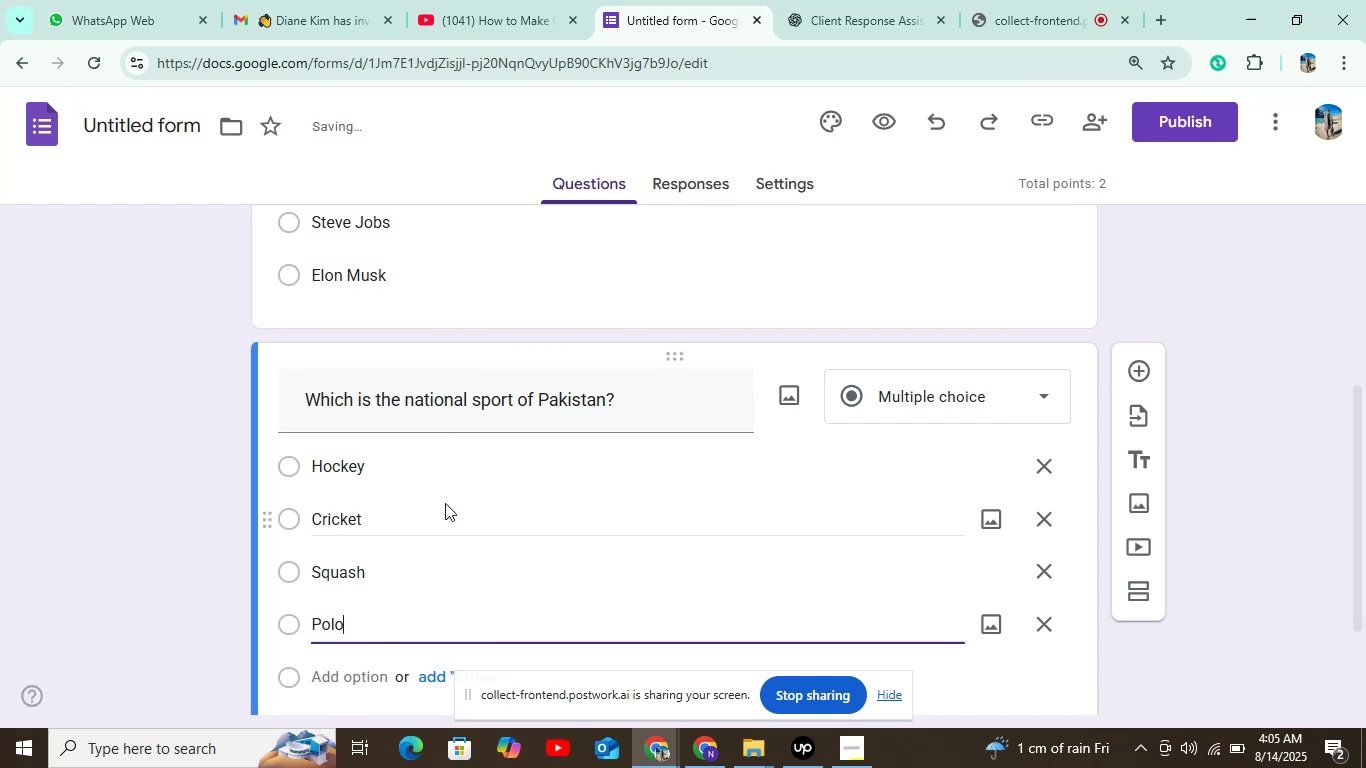 
scroll: coordinate [445, 503], scroll_direction: down, amount: 3.0
 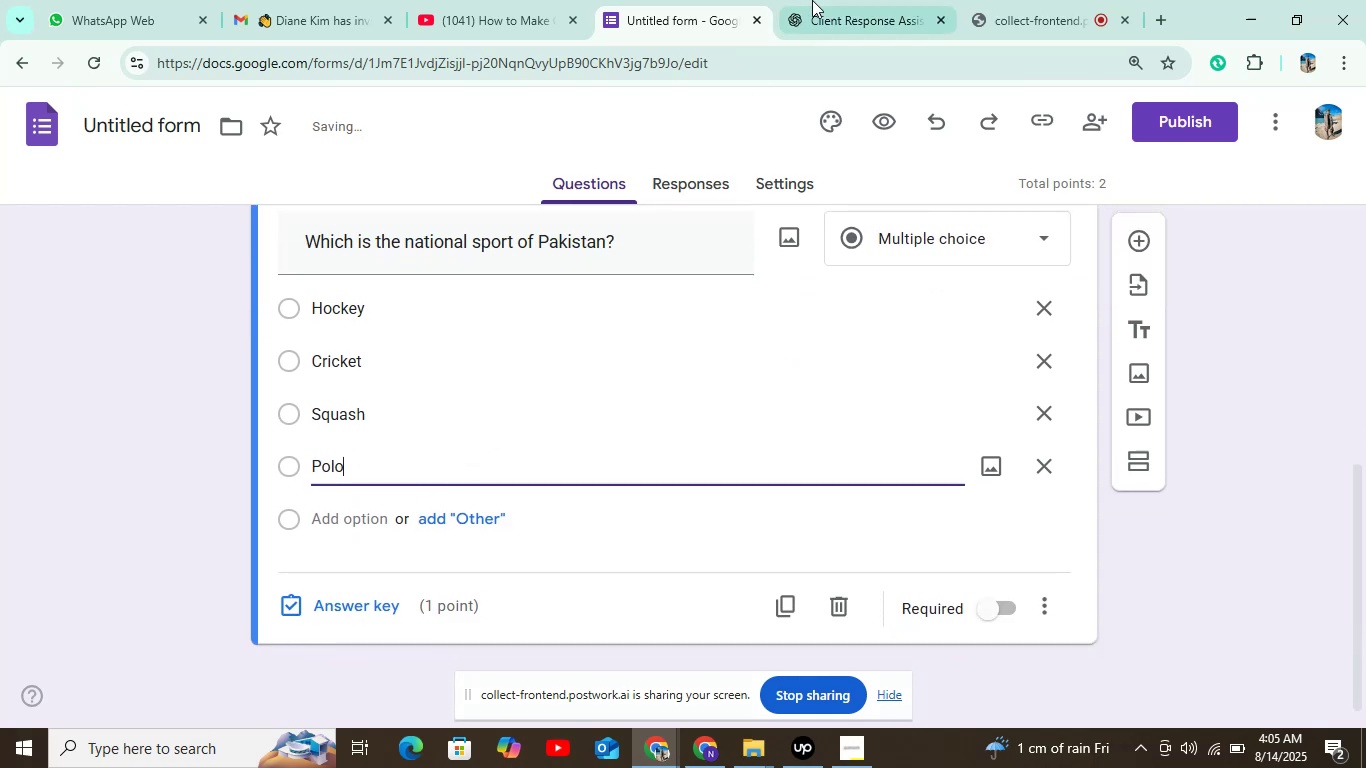 
left_click([820, 0])
 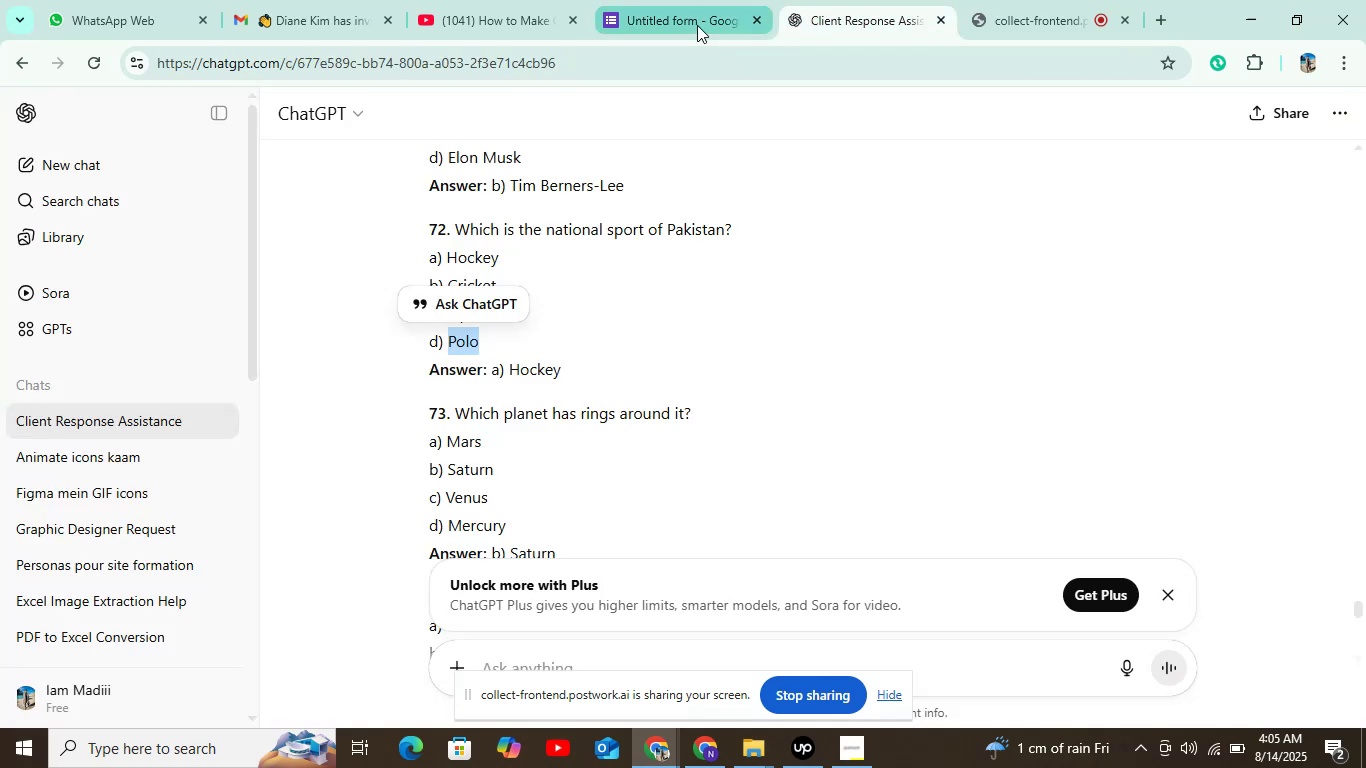 
left_click([690, 25])
 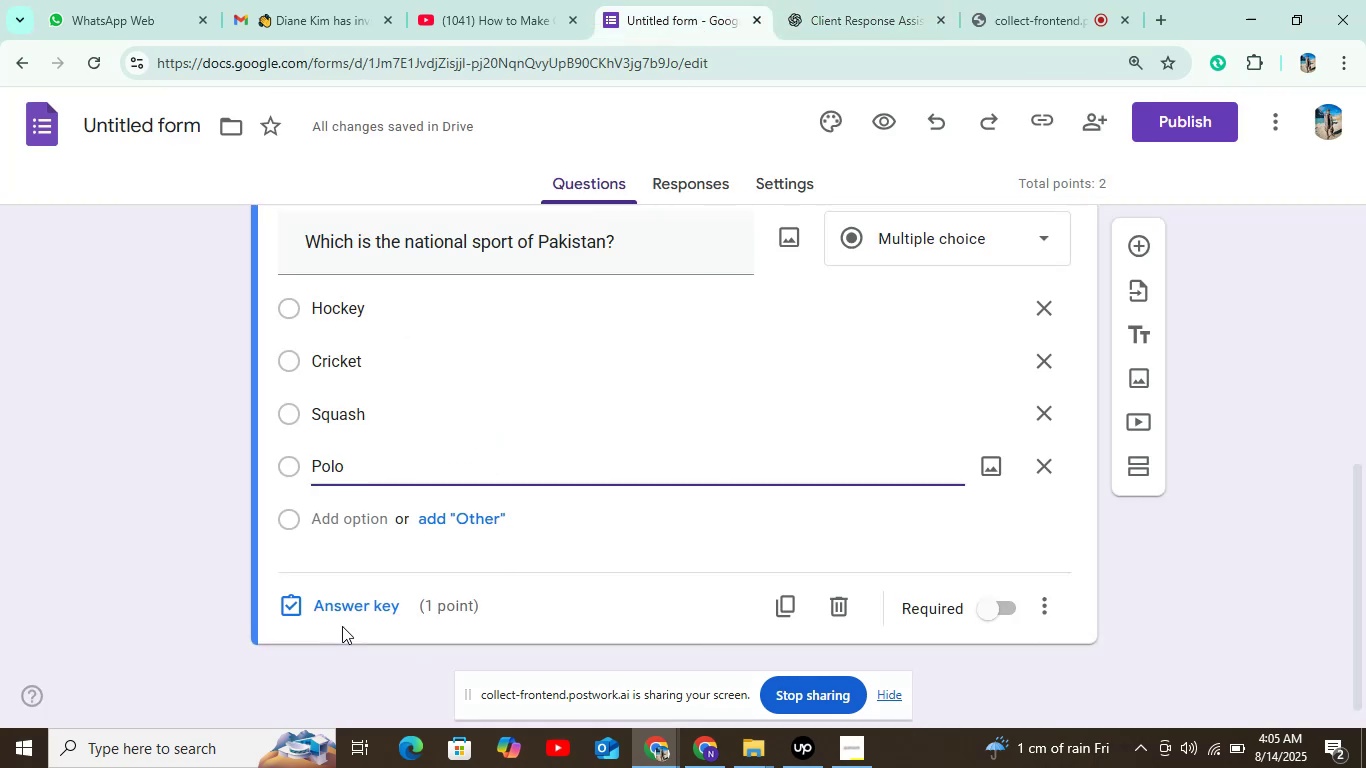 
left_click([343, 604])
 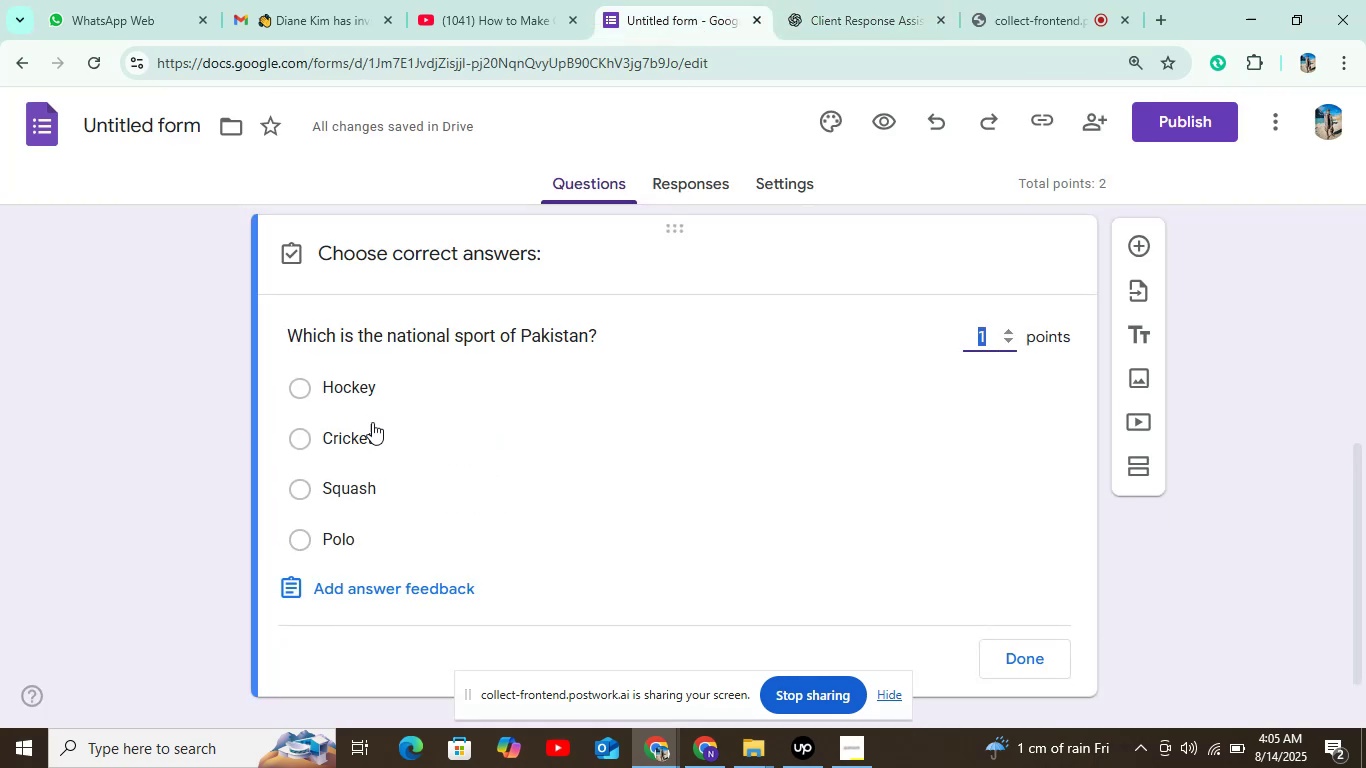 
left_click([378, 399])
 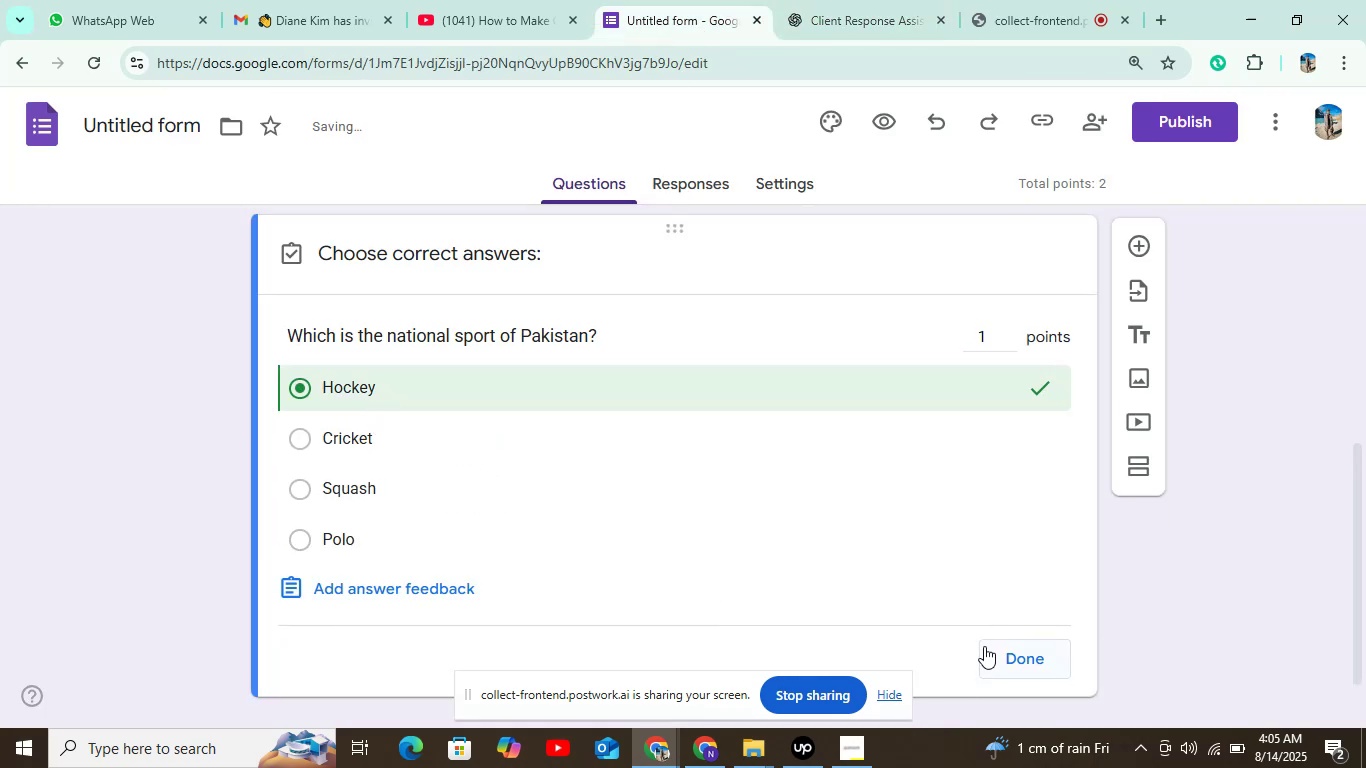 
left_click([1016, 655])
 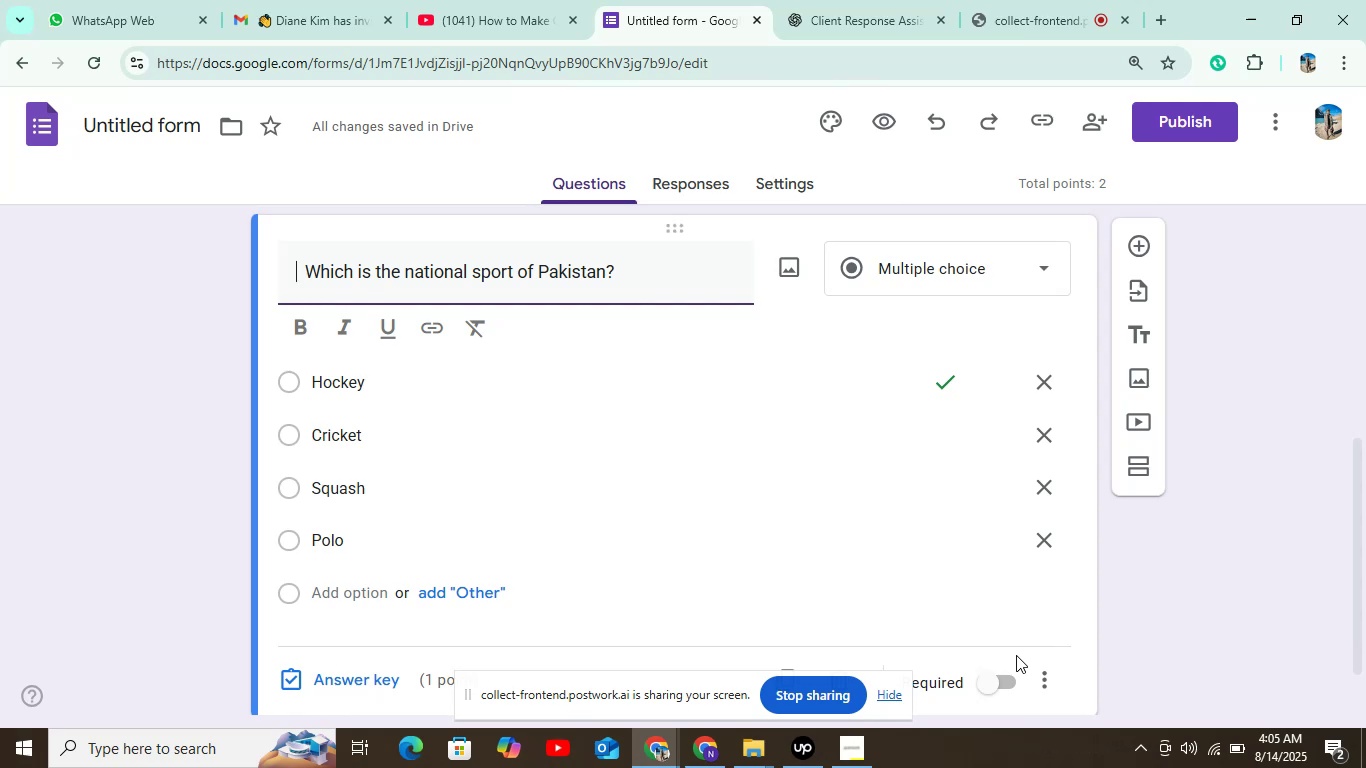 
wait(21.26)
 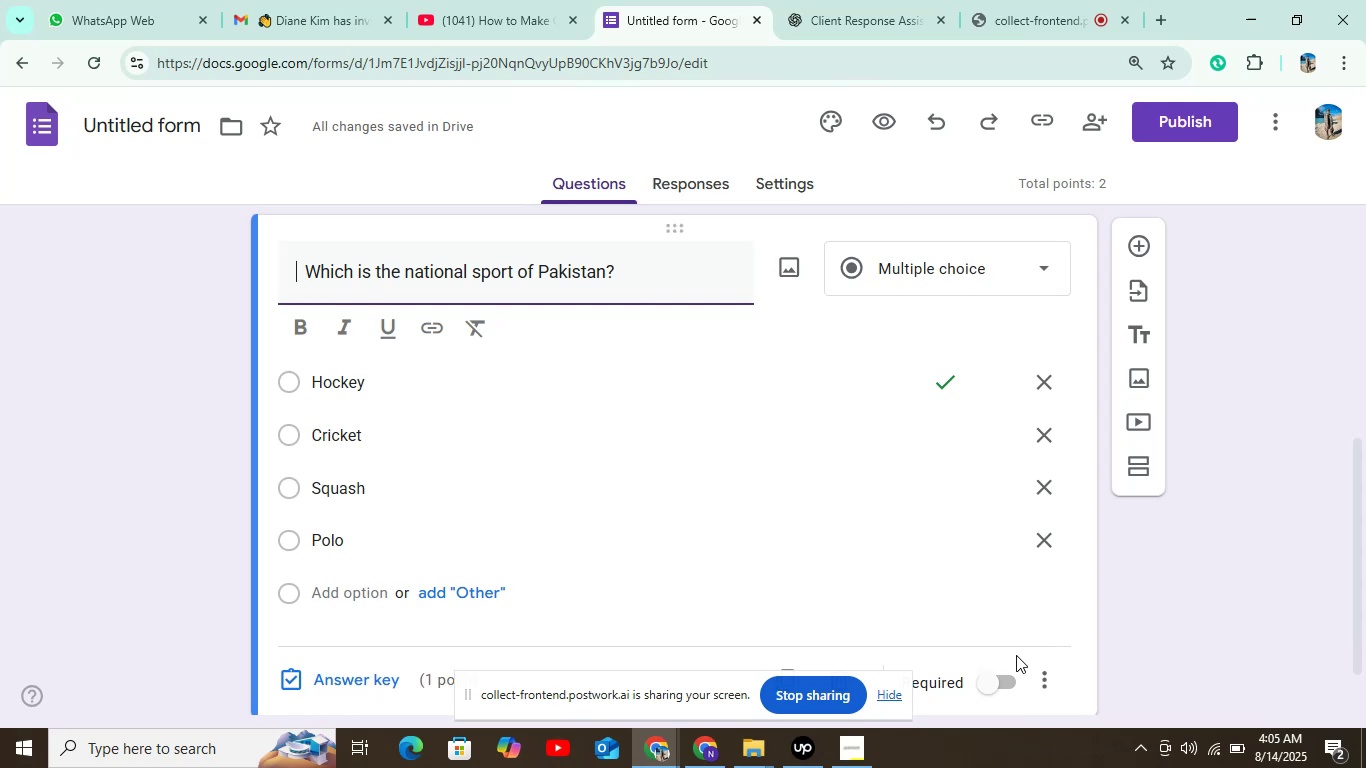 
left_click([994, 680])
 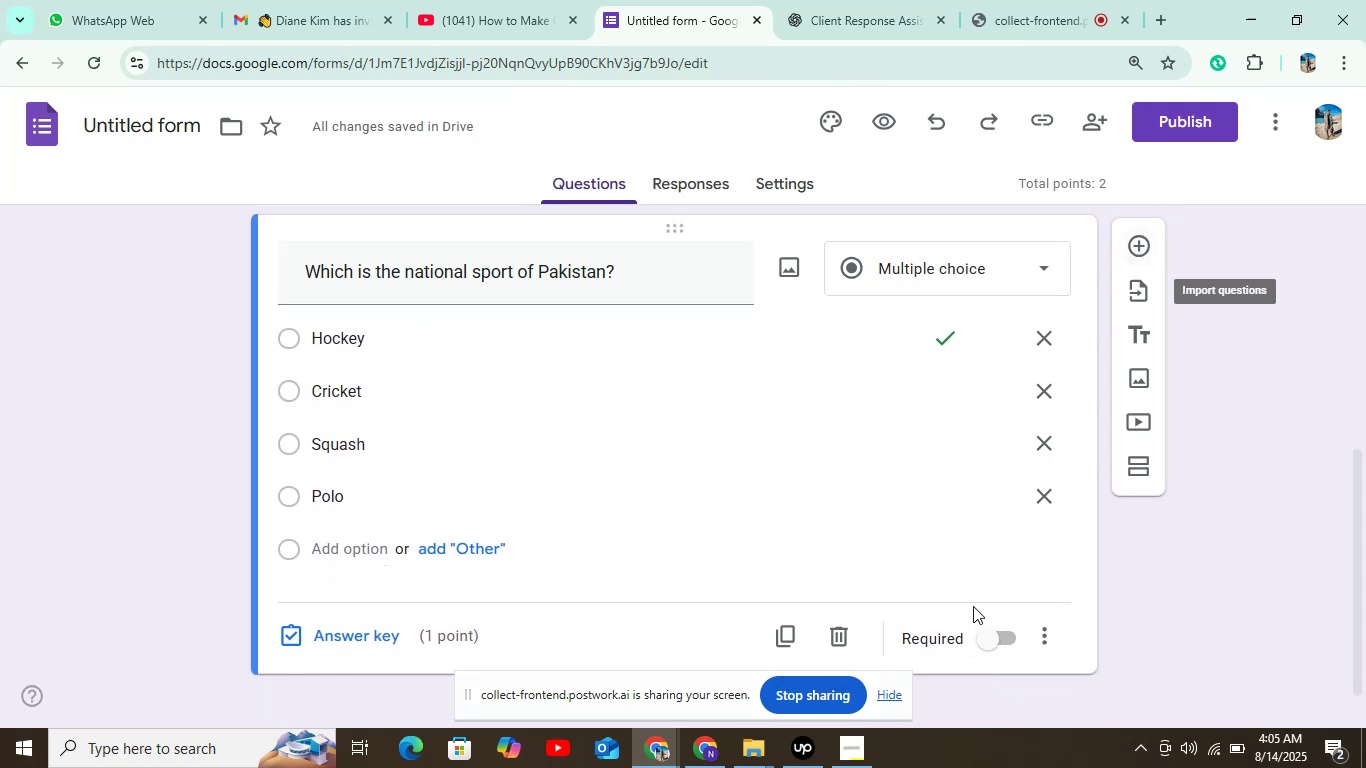 
left_click([1004, 644])
 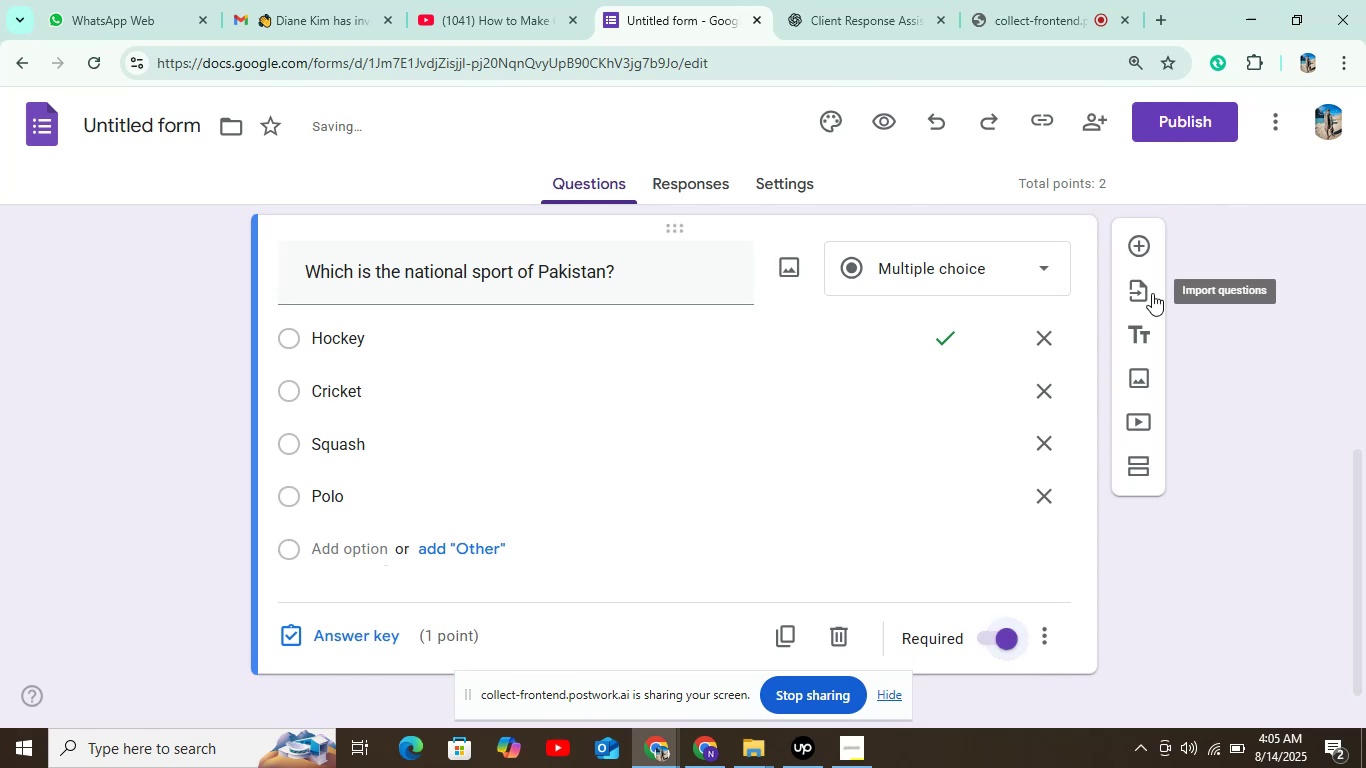 
left_click([1142, 259])
 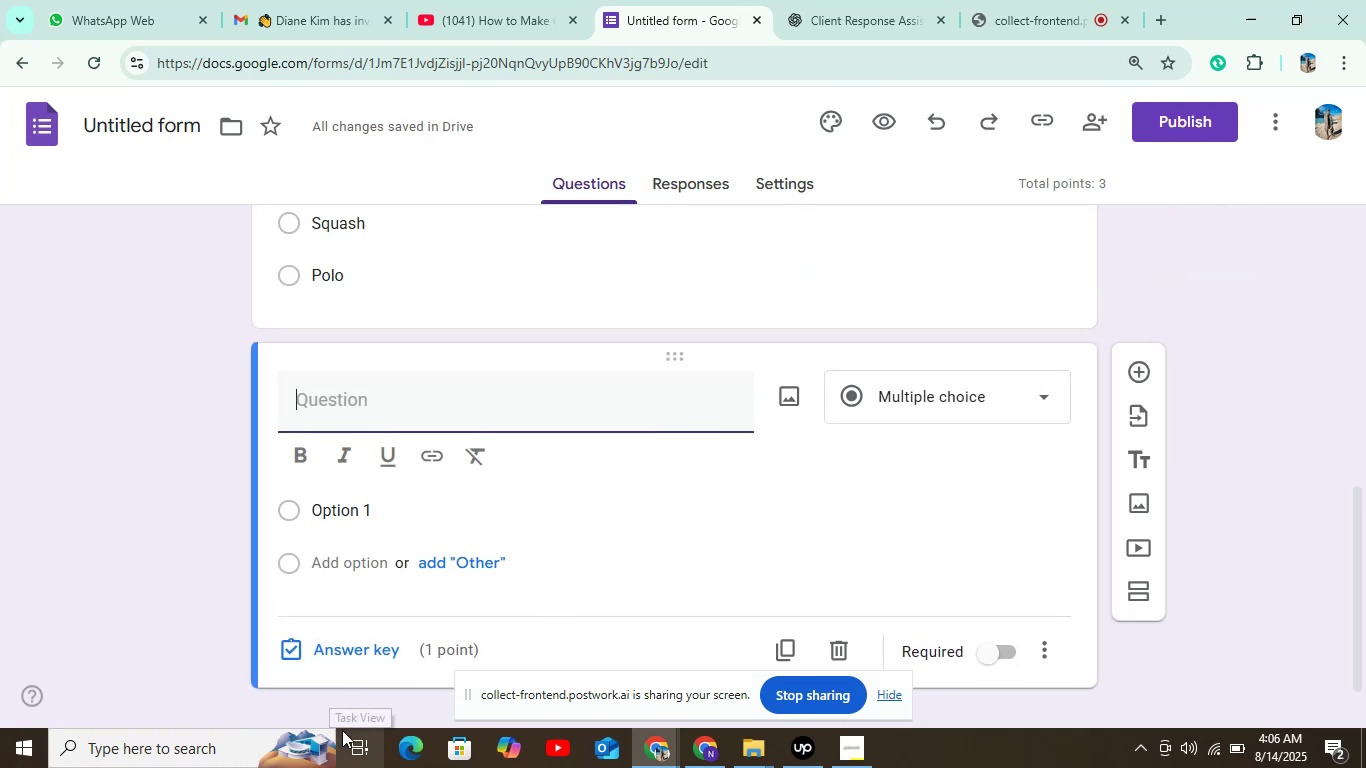 
left_click([807, 12])
 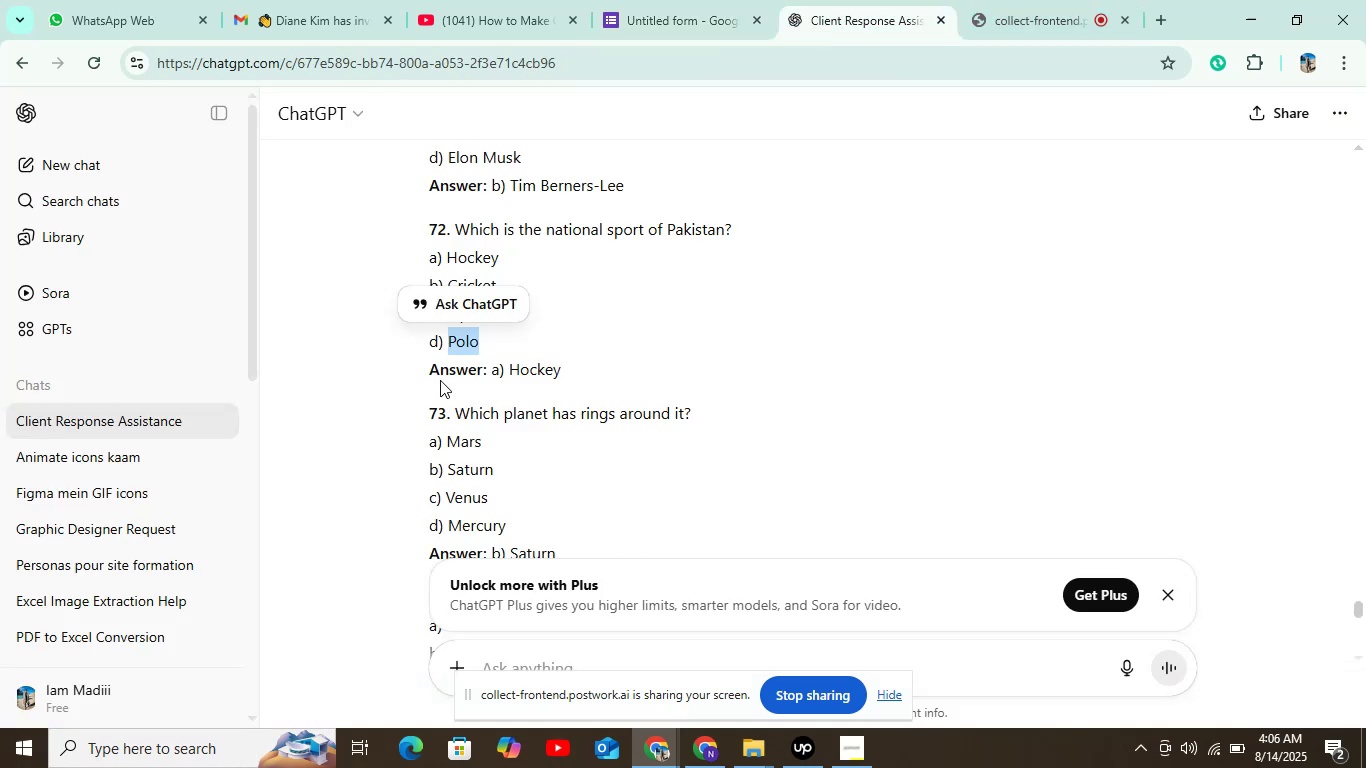 
left_click_drag(start_coordinate=[452, 404], to_coordinate=[694, 413])
 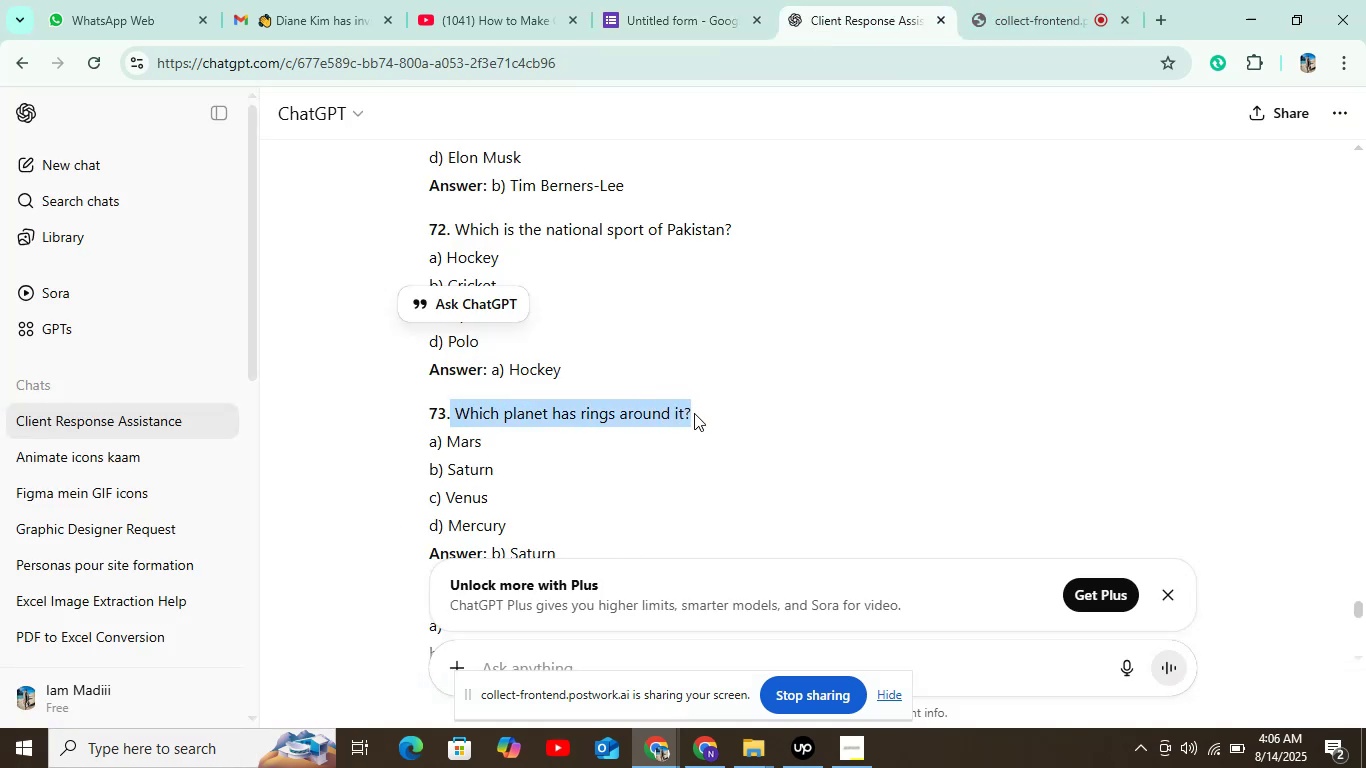 
key(Control+C)
 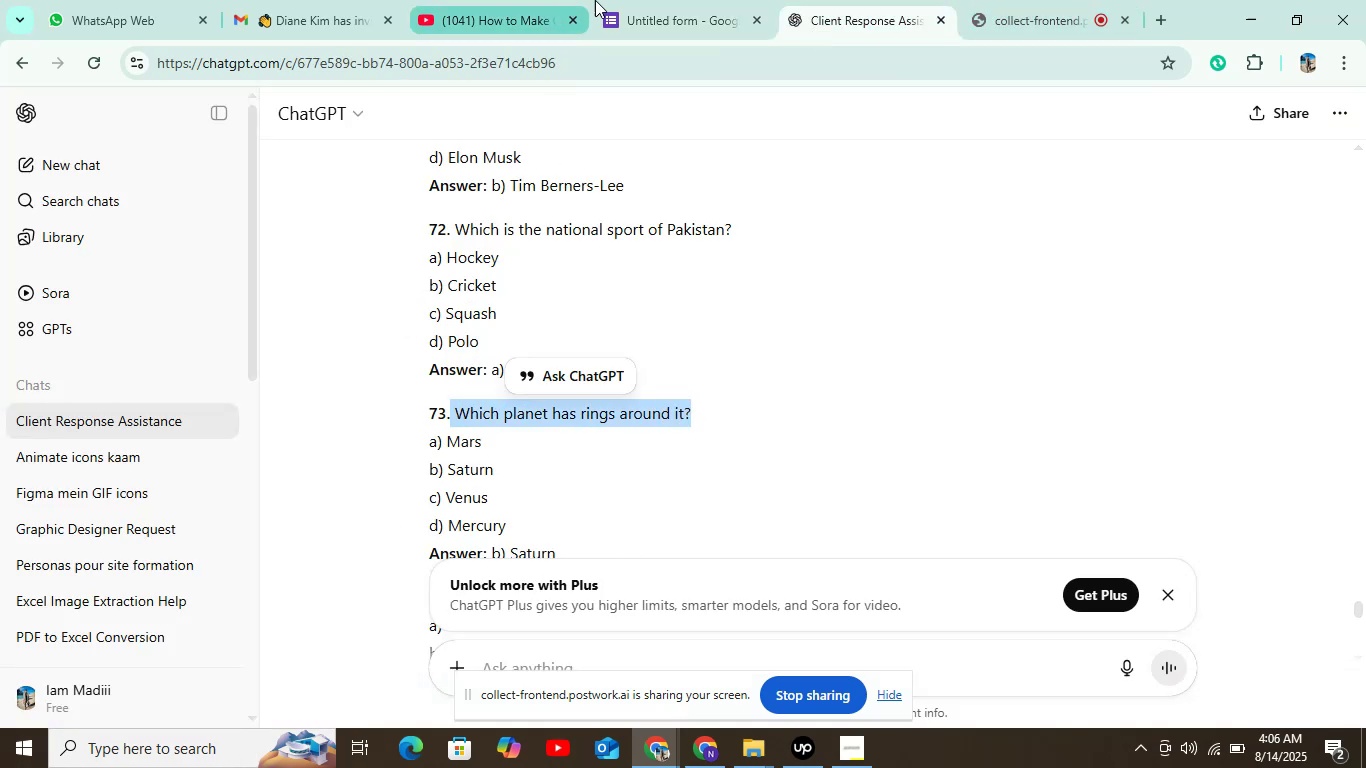 
left_click([654, 6])
 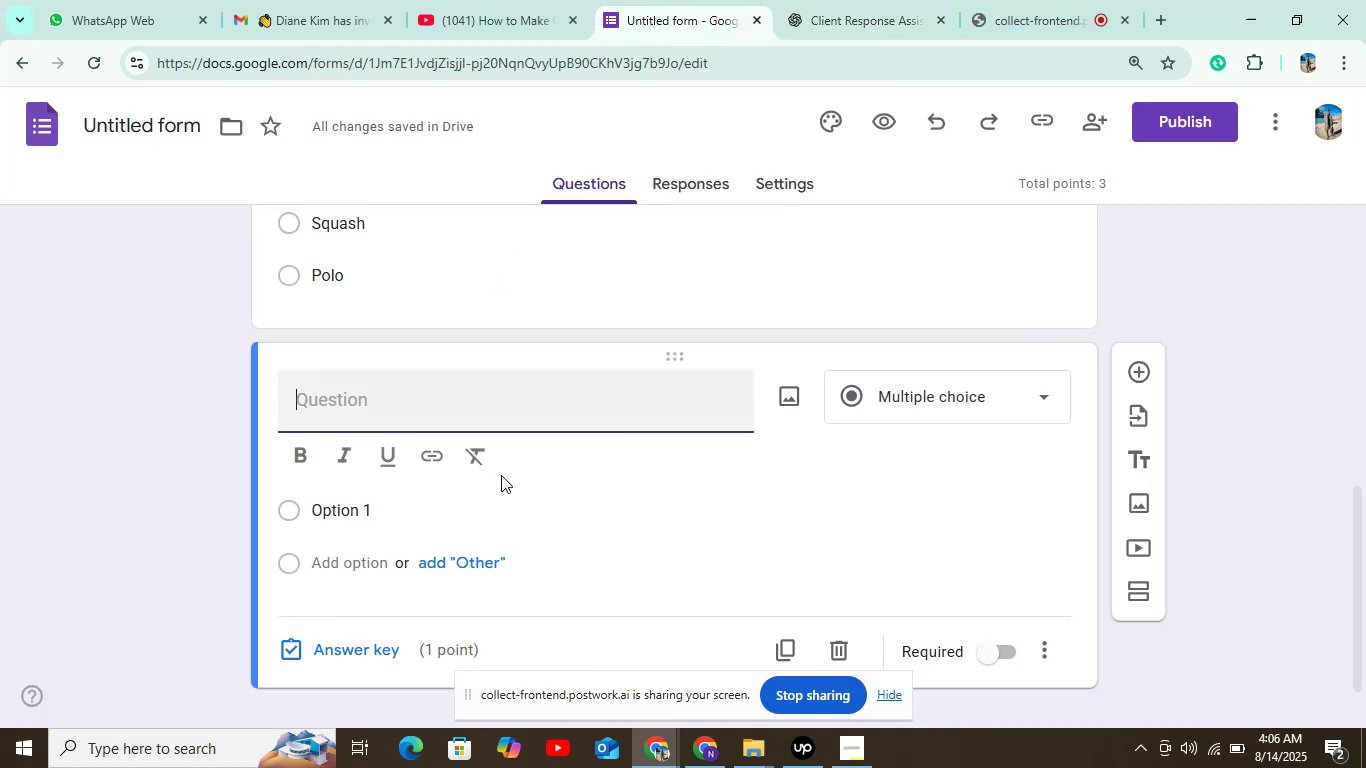 
key(Control+V)
 